 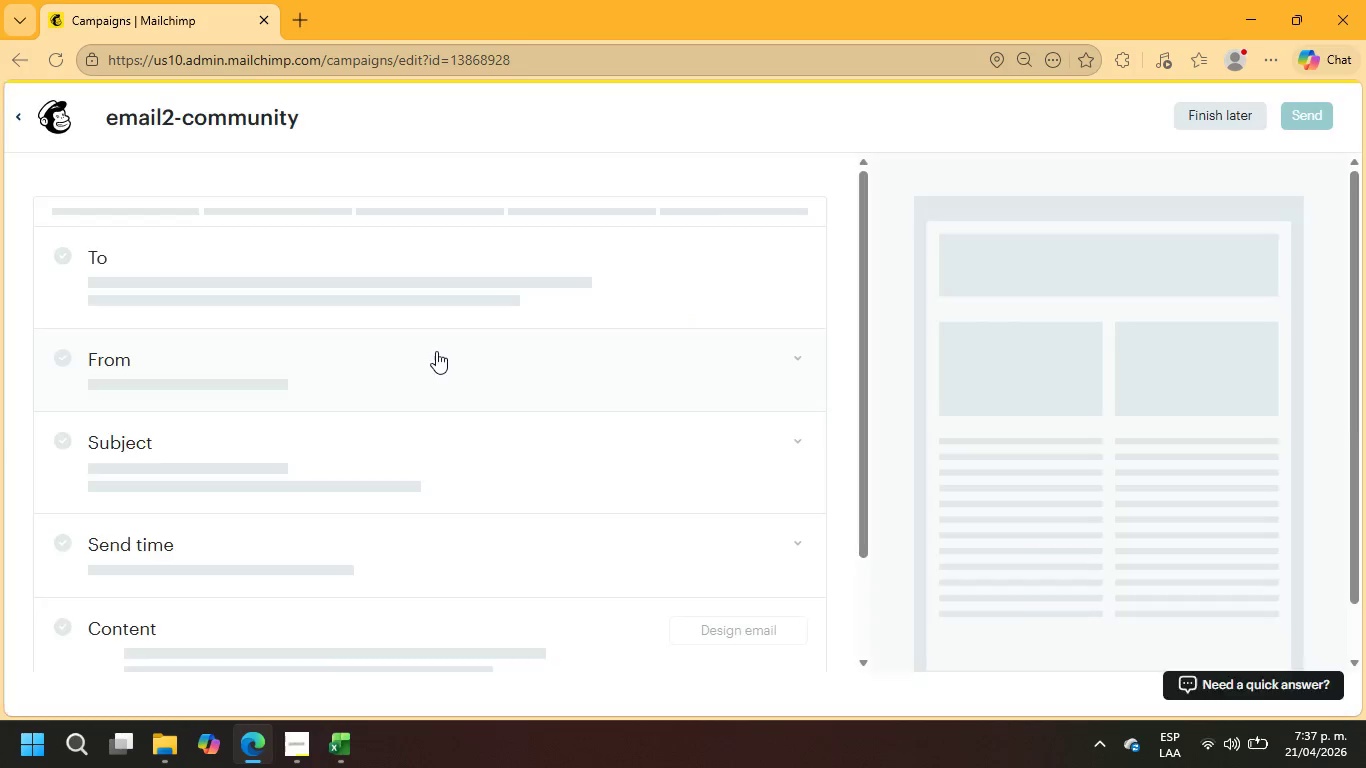 
left_click([1301, 129])
 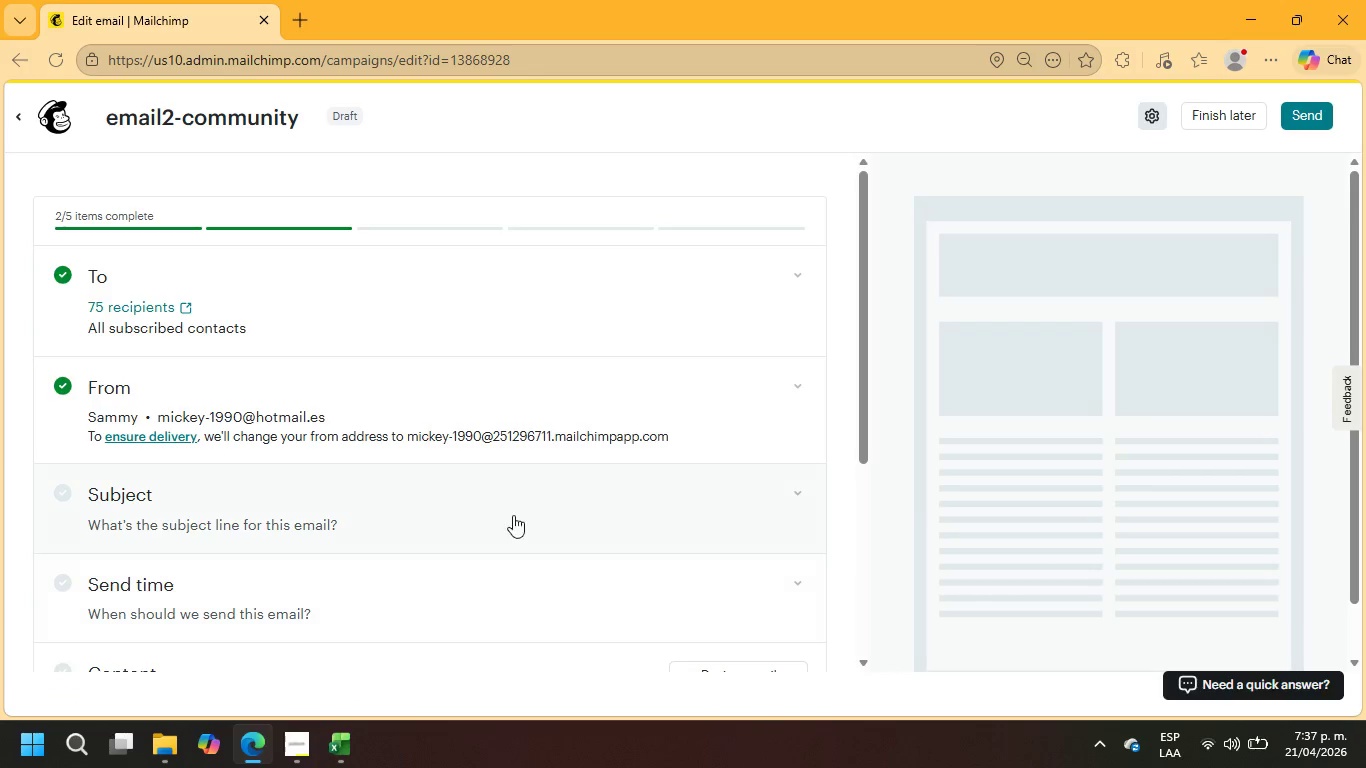 
left_click([803, 490])
 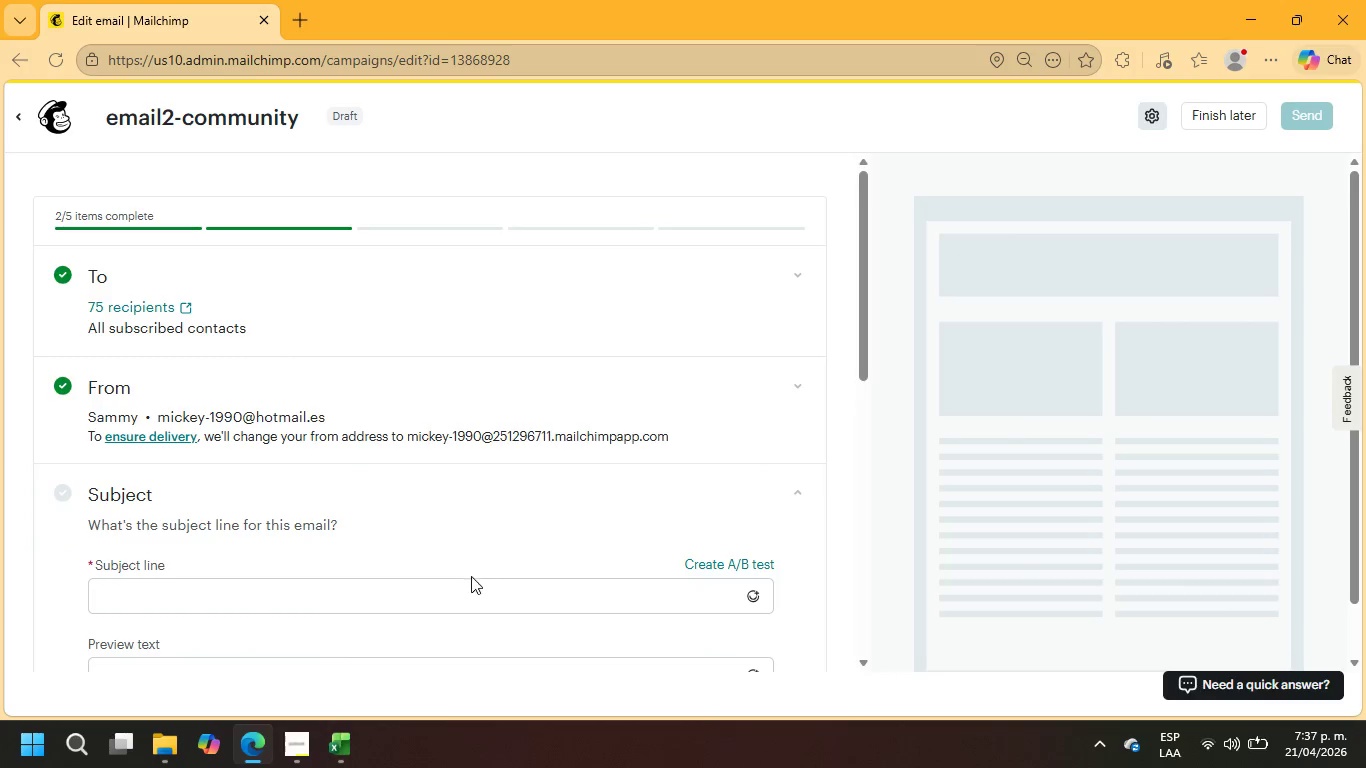 
left_click([457, 587])
 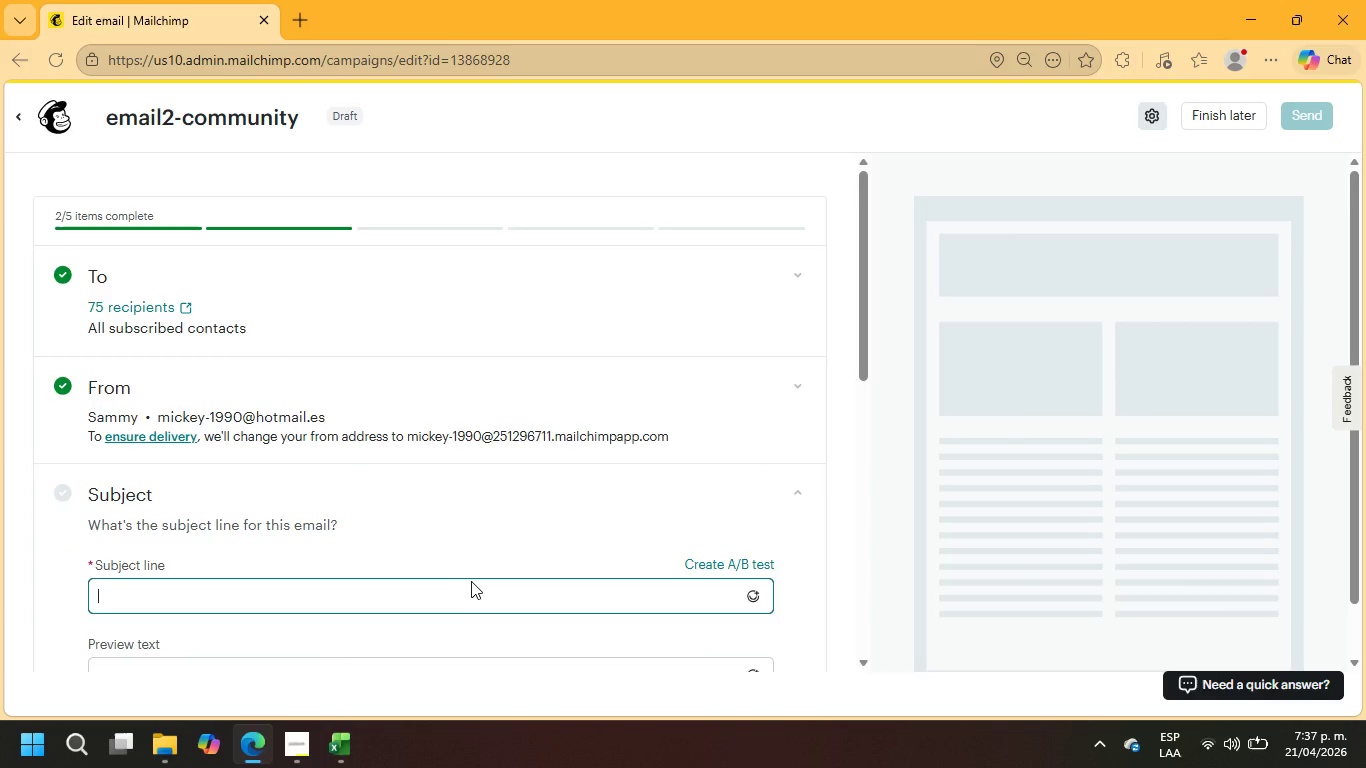 
wait(9.78)
 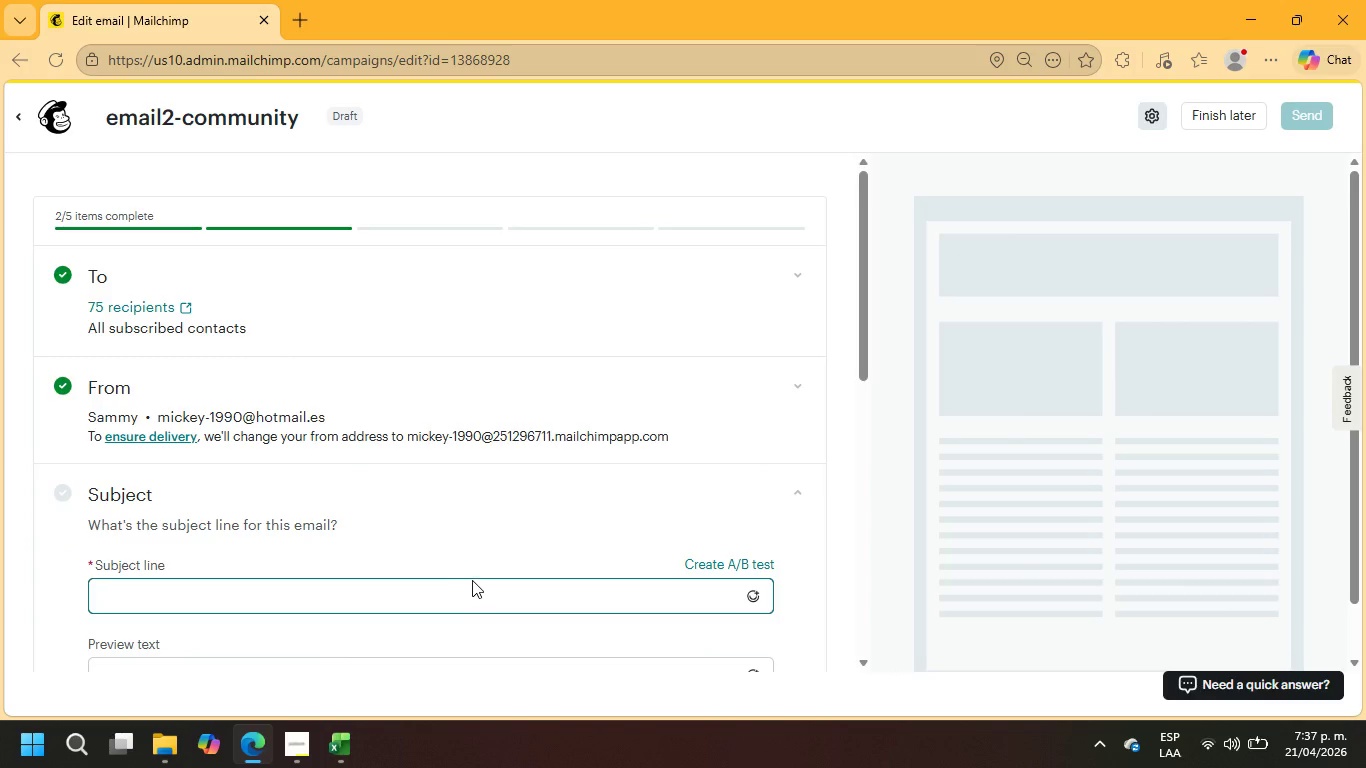 
key(Shift+Equal)
 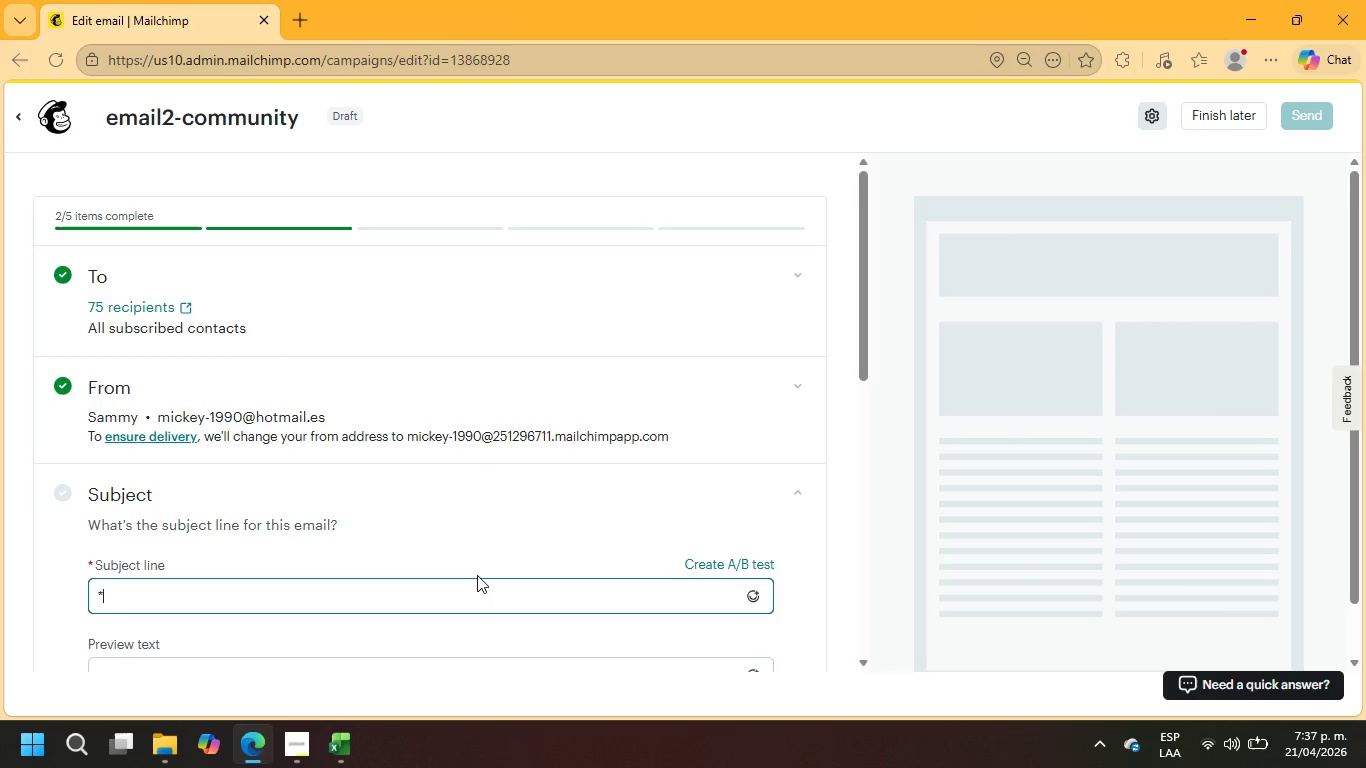 
key(Alt+Numpad1)
 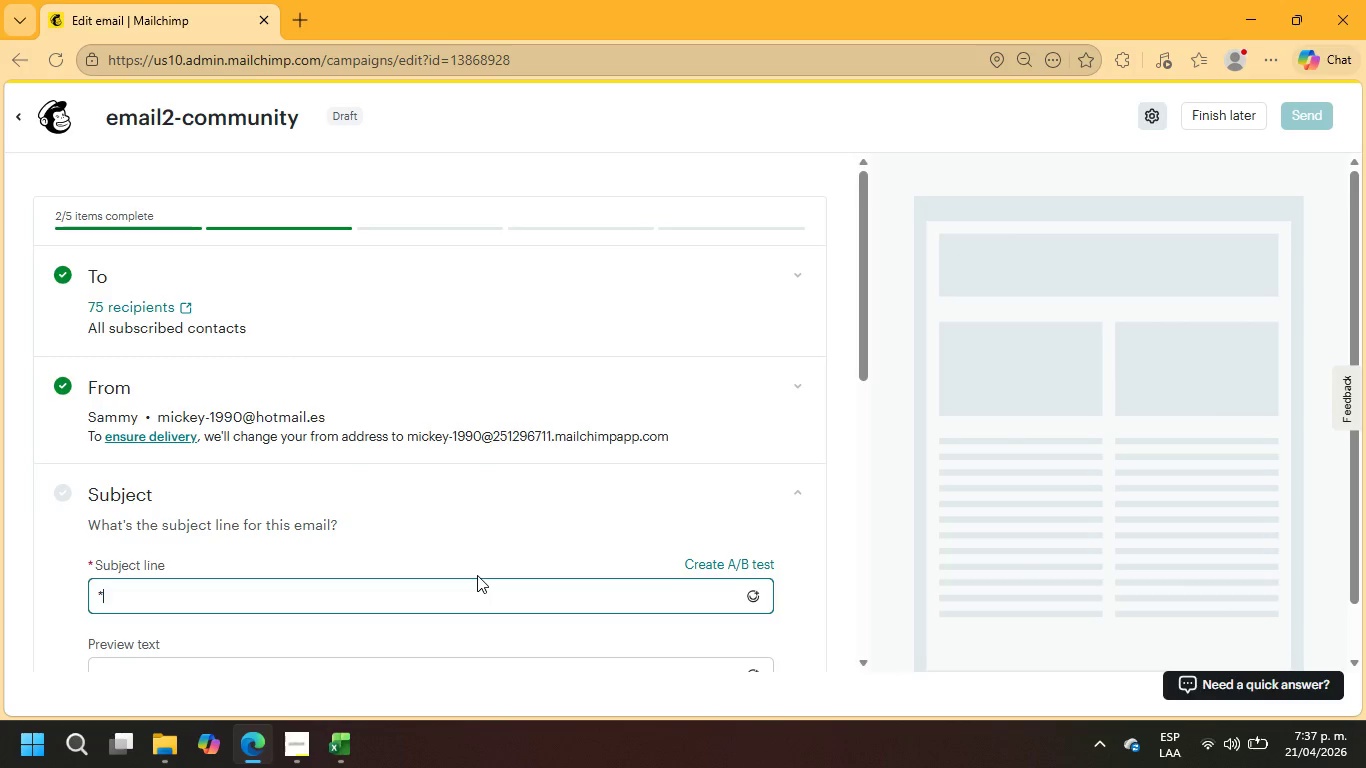 
key(Alt+Numpad2)
 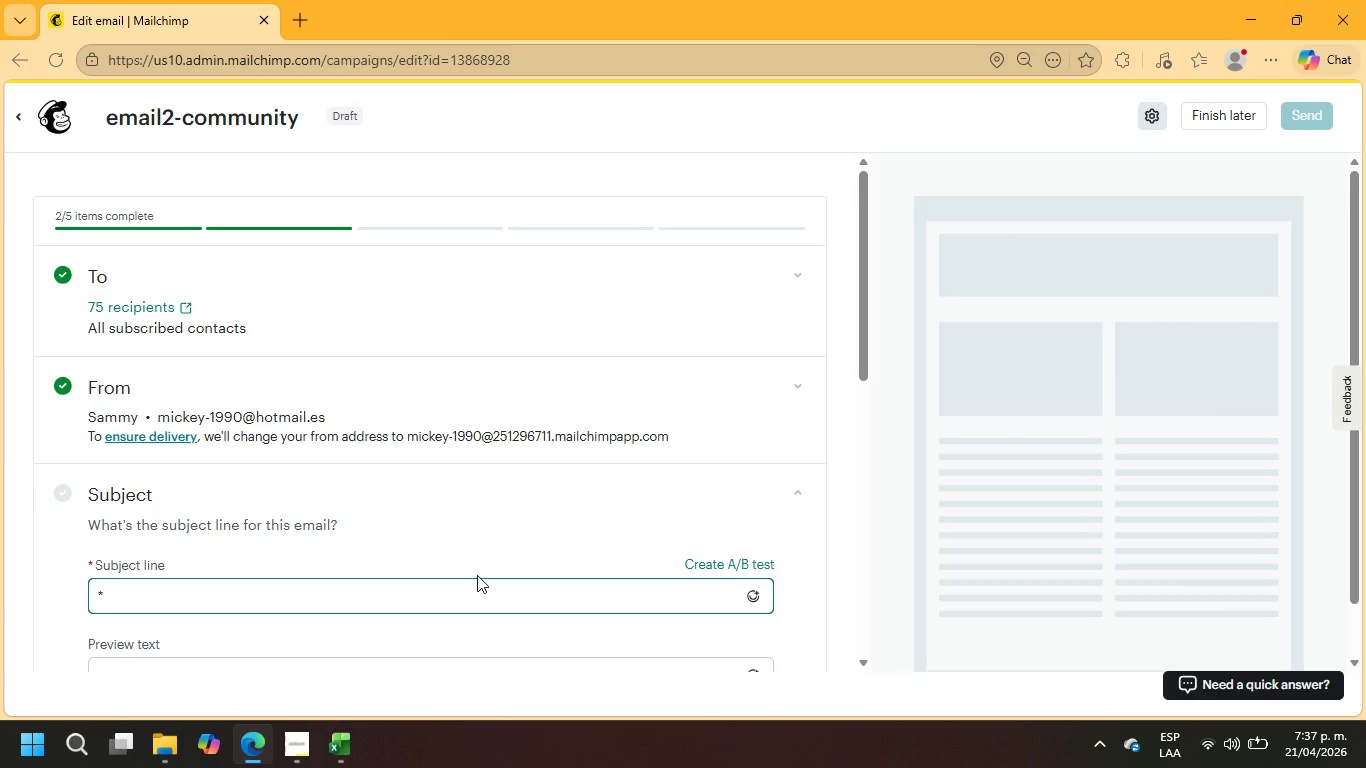 
key(Alt+Numpad4)
 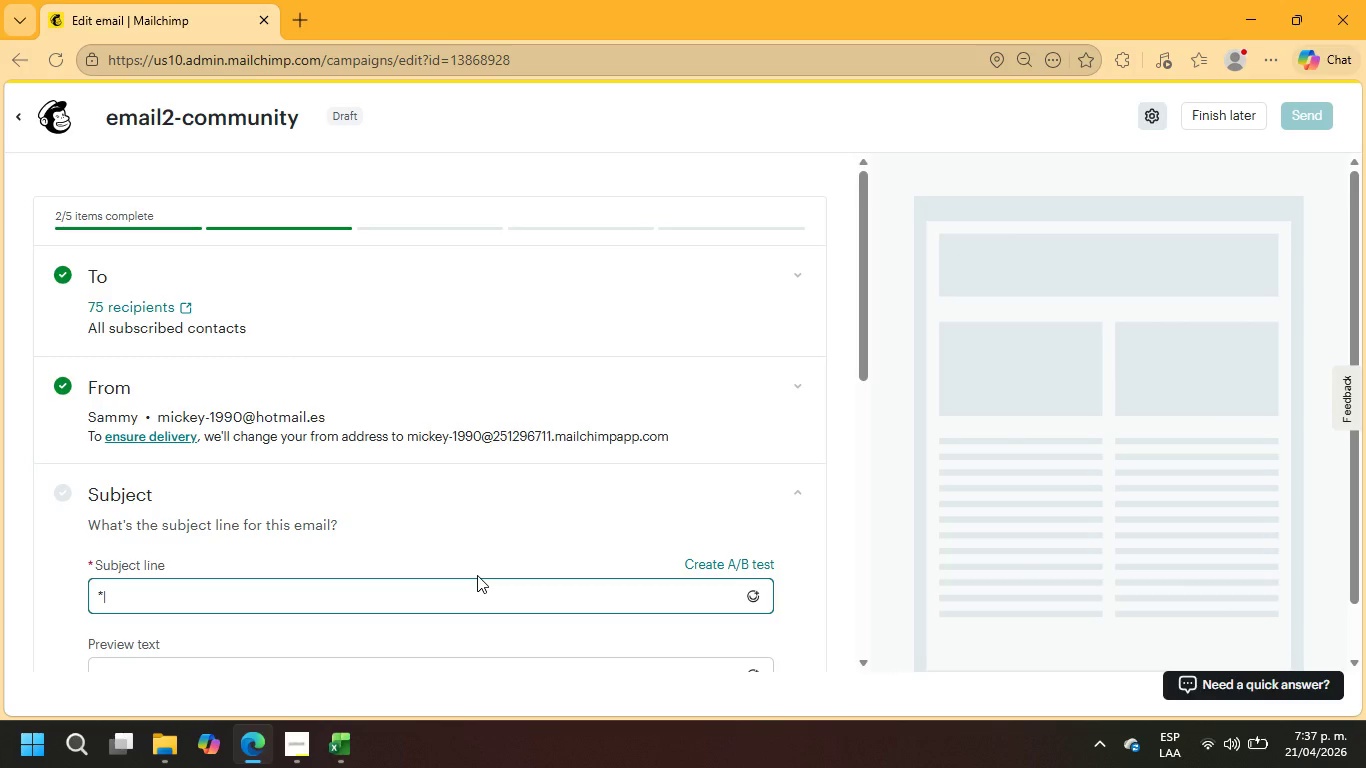 
key(ArrowLeft)
 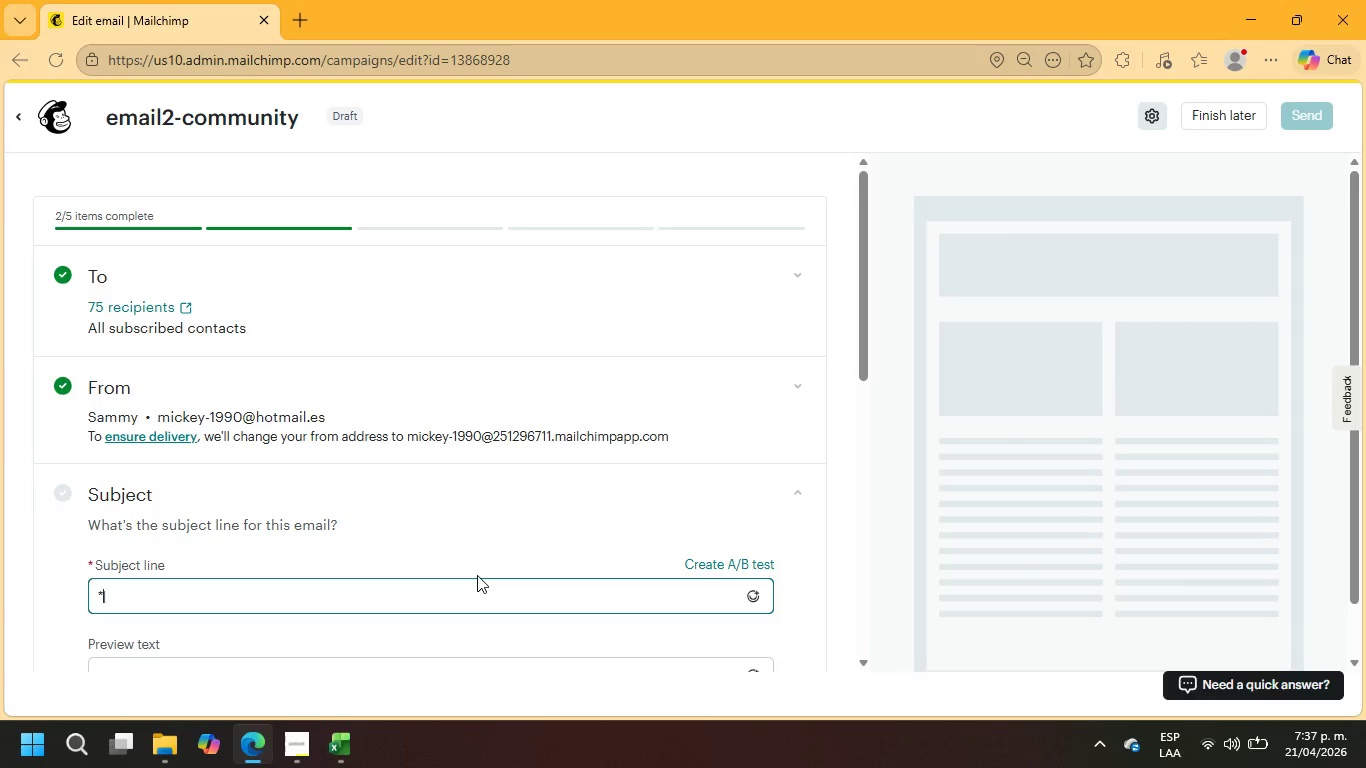 
type(FNAME)
 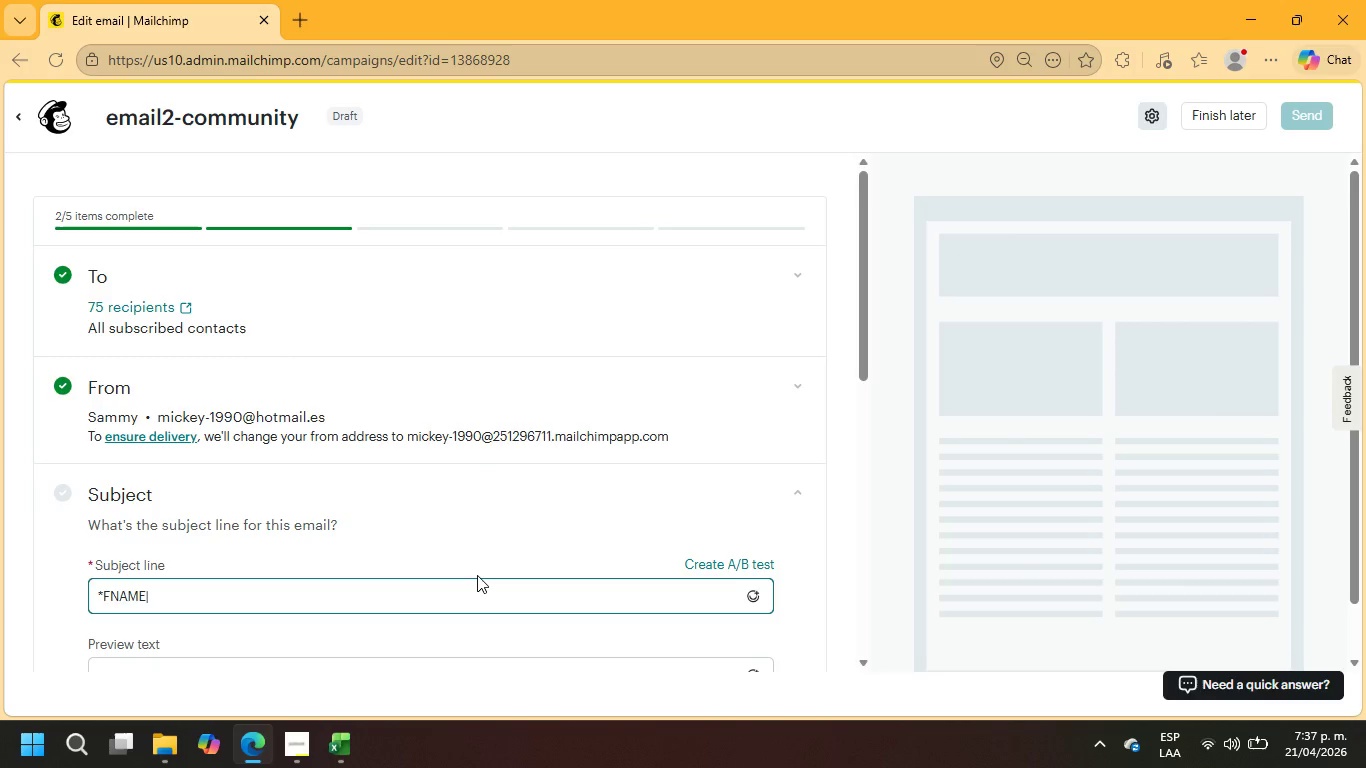 
key(ArrowRight)
 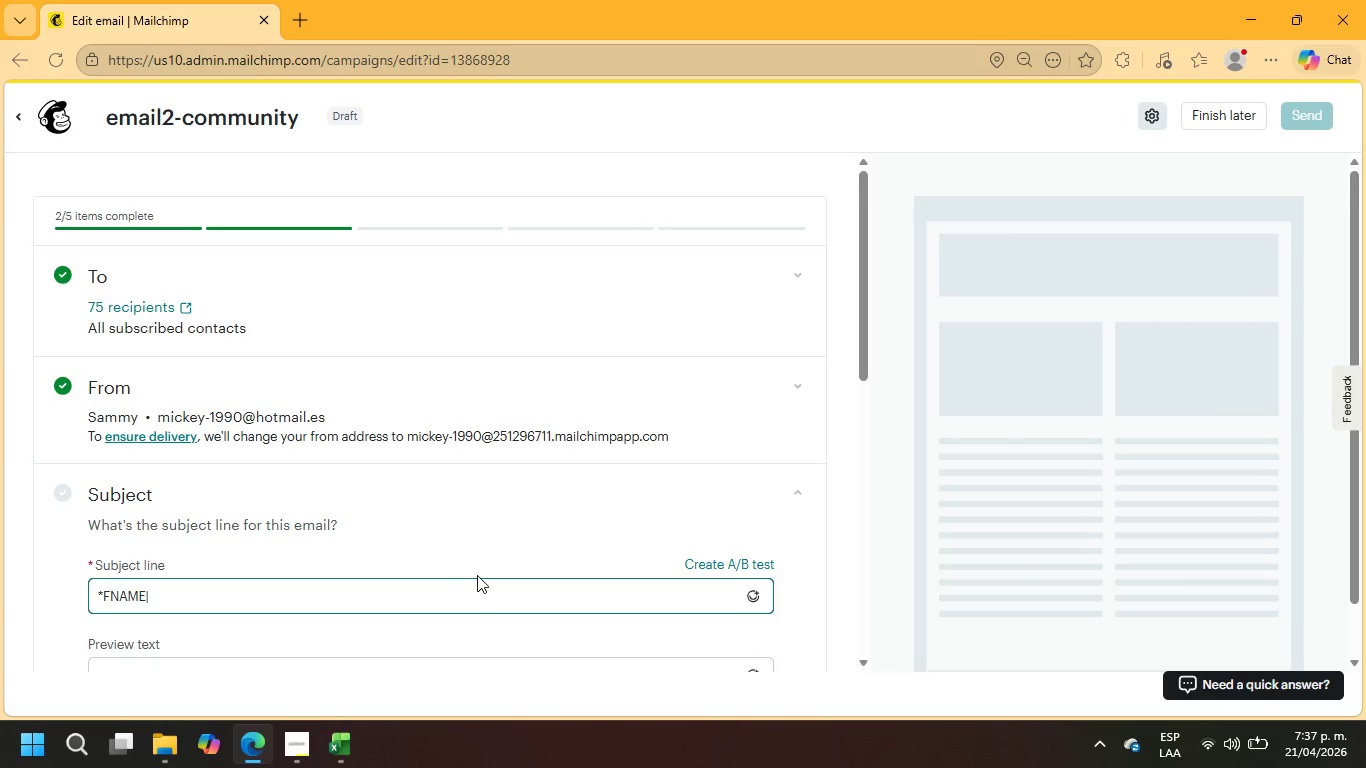 
key(Space)
 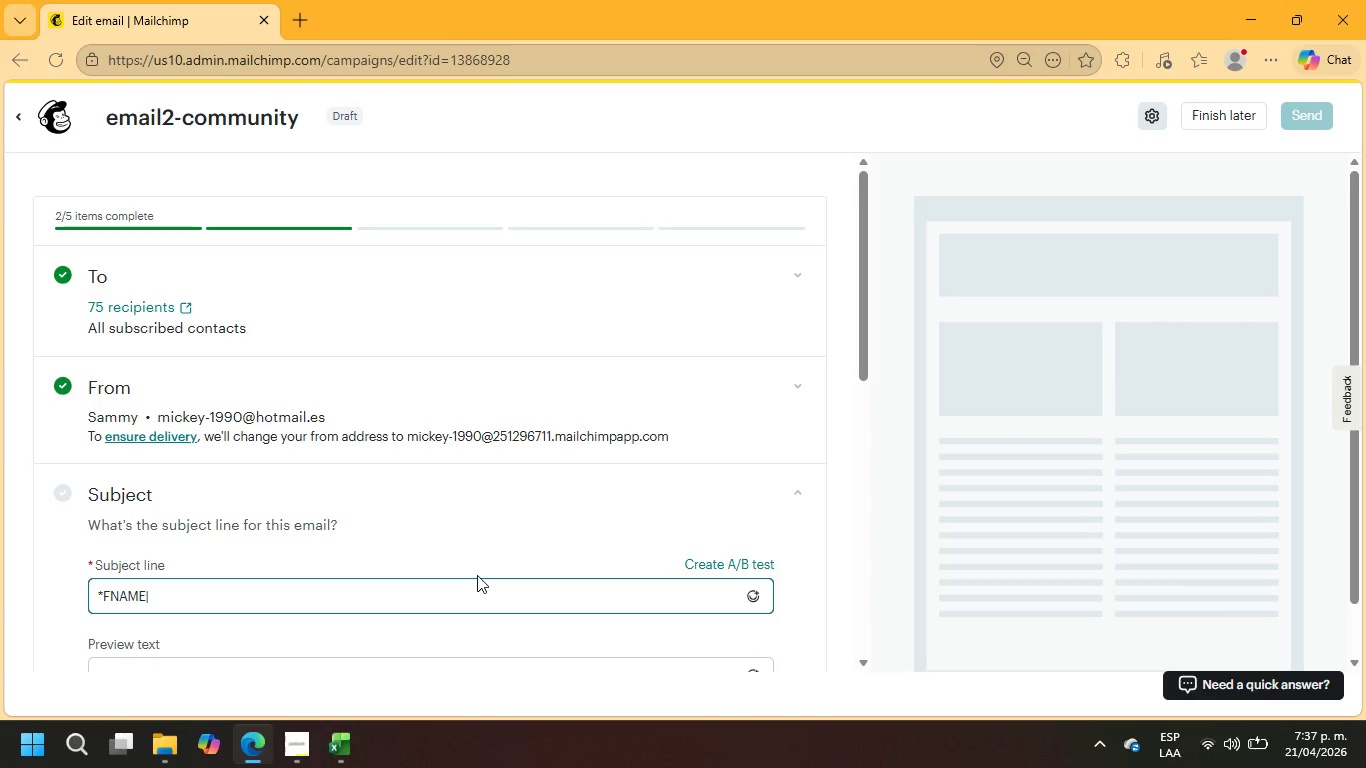 
type(fin)
key(Backspace)
key(Backspace)
key(Backspace)
type(Find your tribe al)
key(Backspace)
type(t Rhytm ^)
 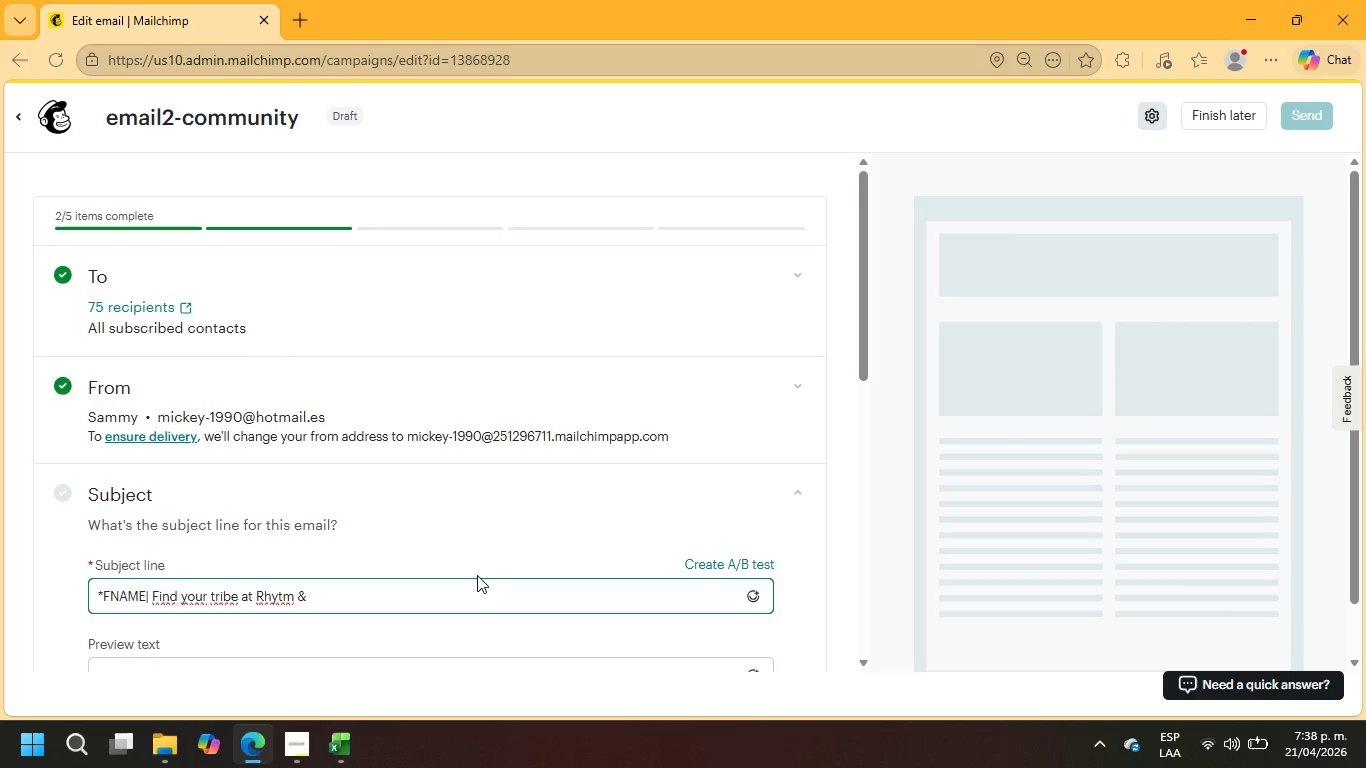 
key(ArrowLeft)
 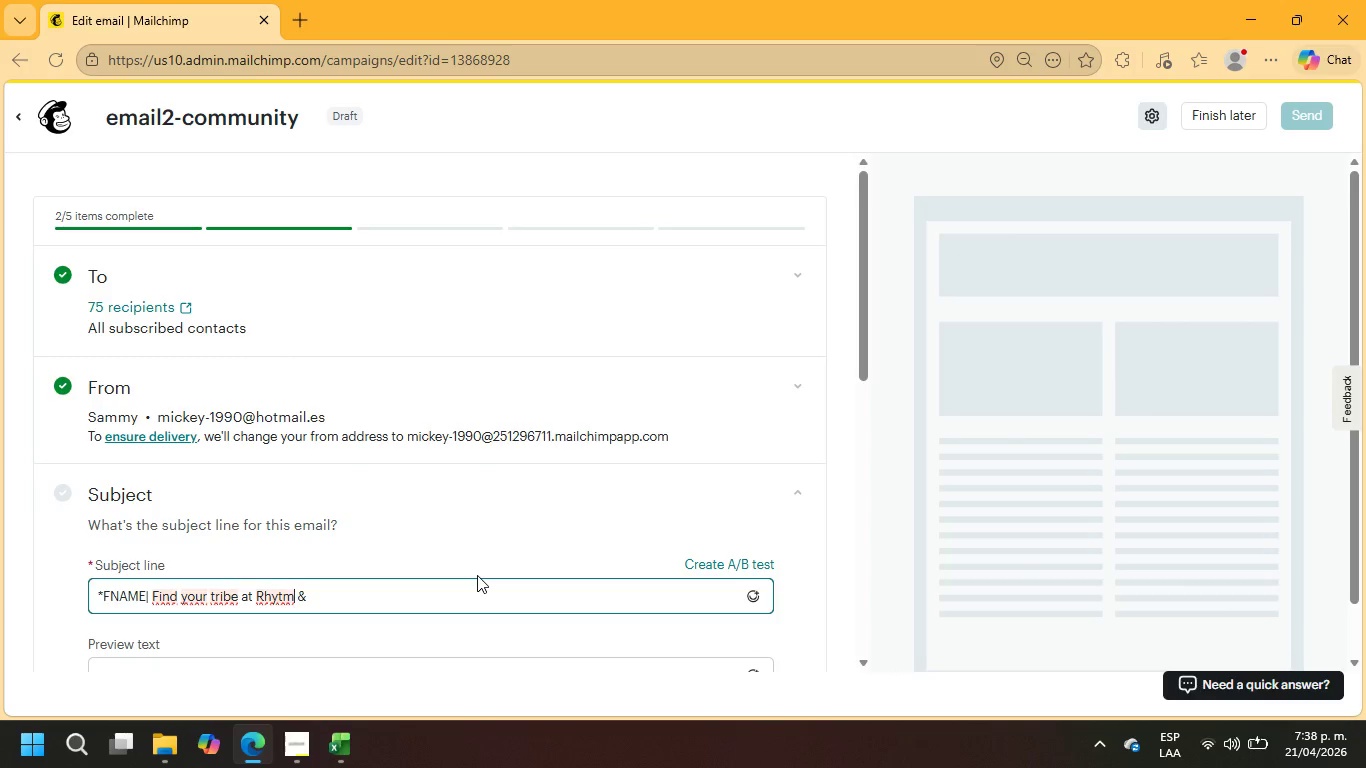 
key(ArrowLeft)
 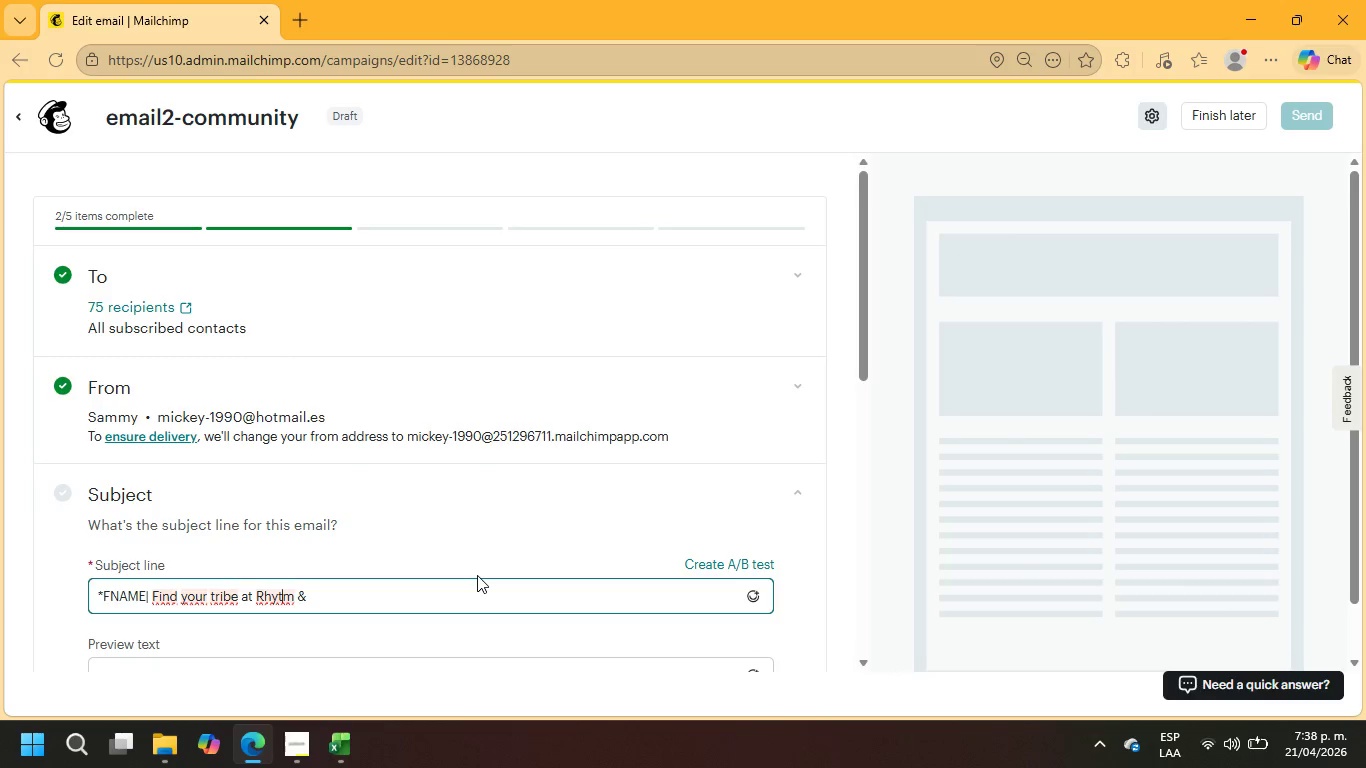 
key(ArrowLeft)
 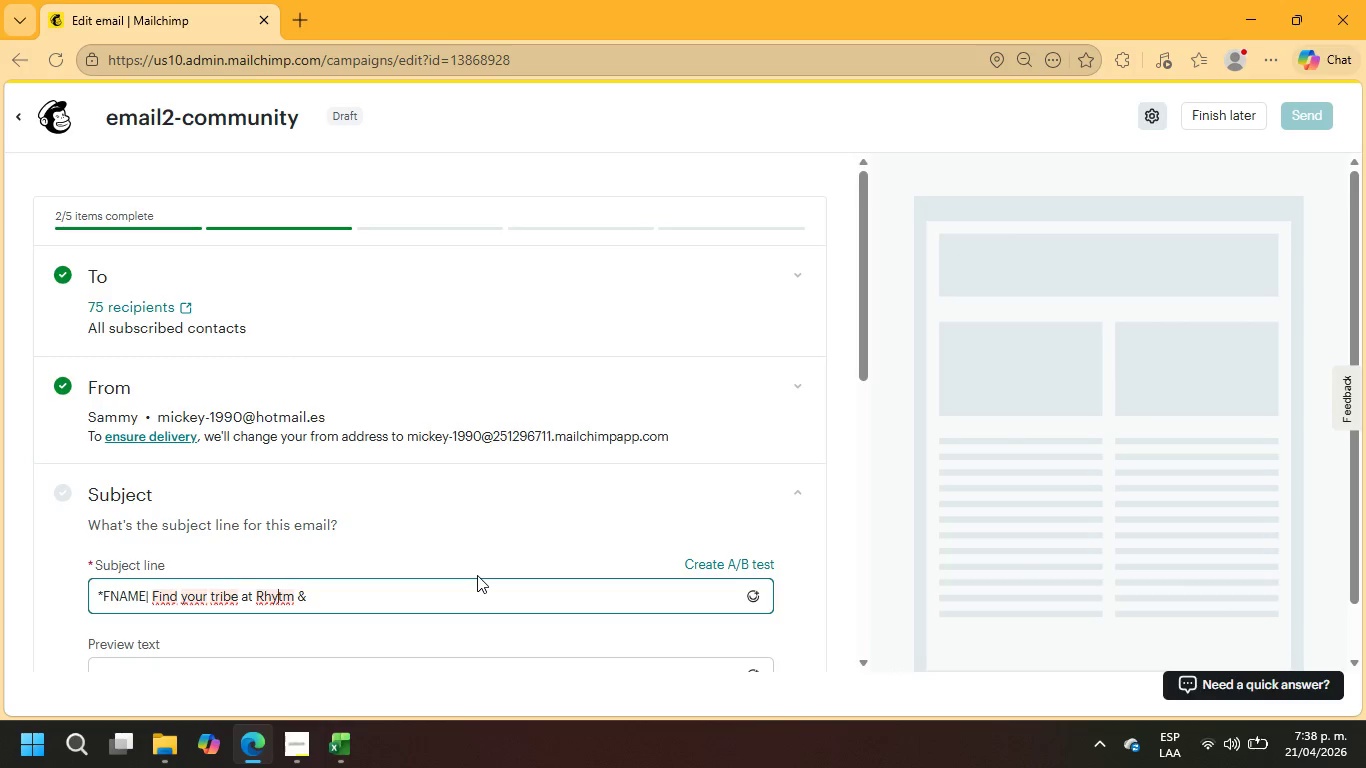 
key(ArrowLeft)
 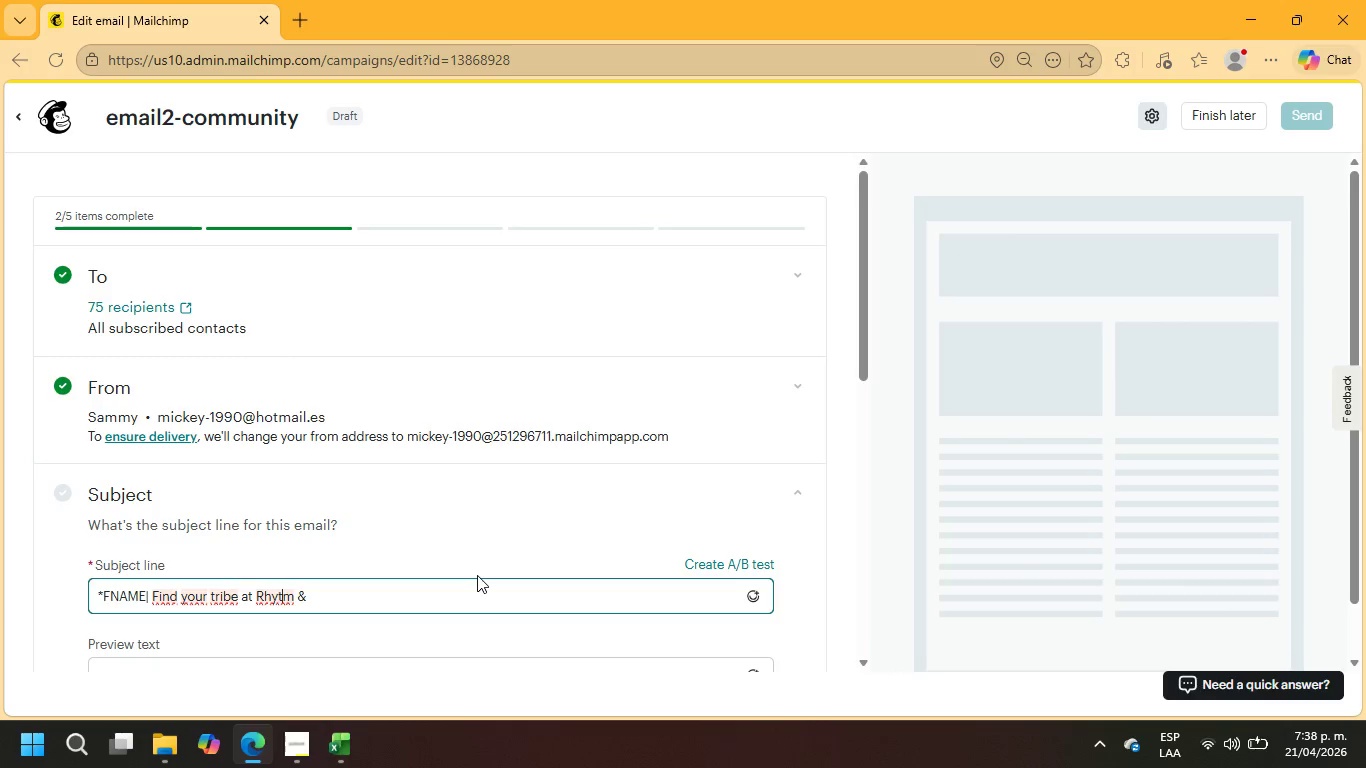 
key(ArrowRight)
 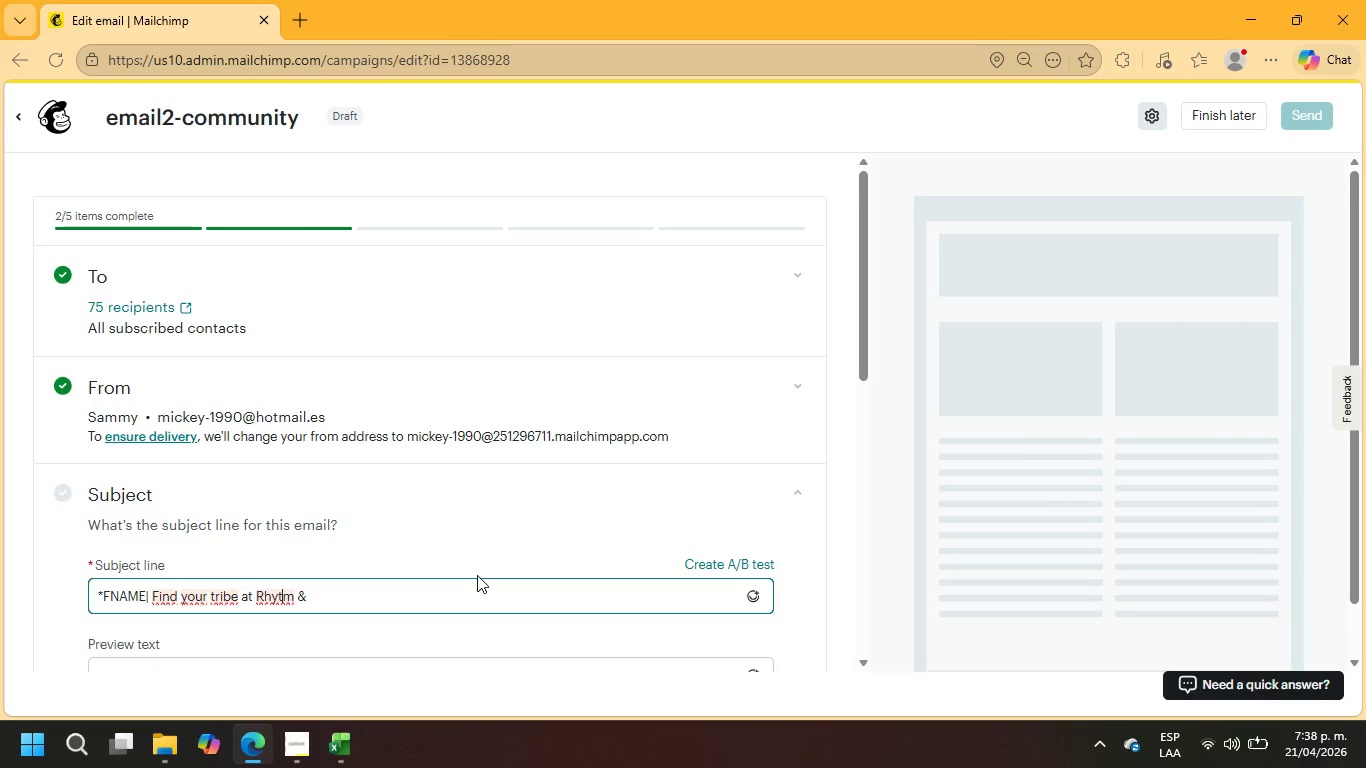 
key(H)
 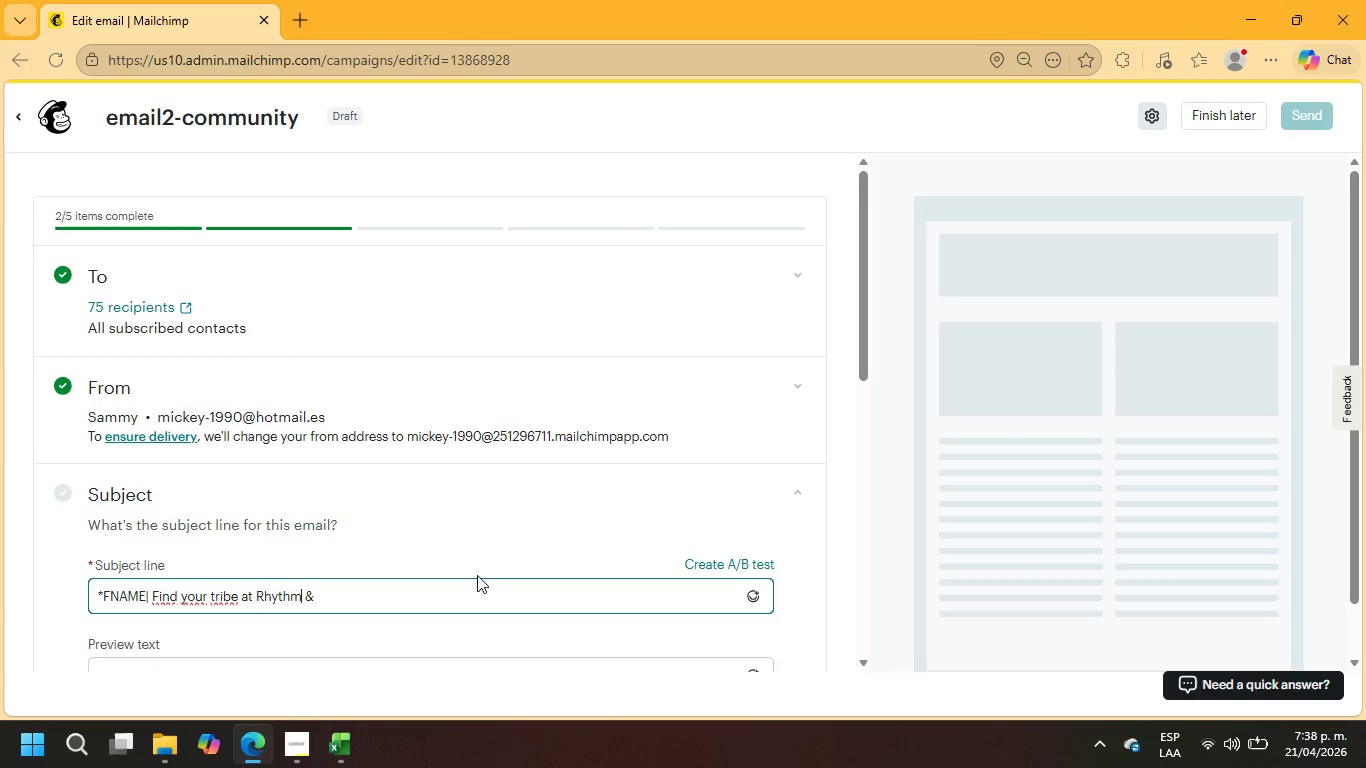 
key(ArrowRight)
 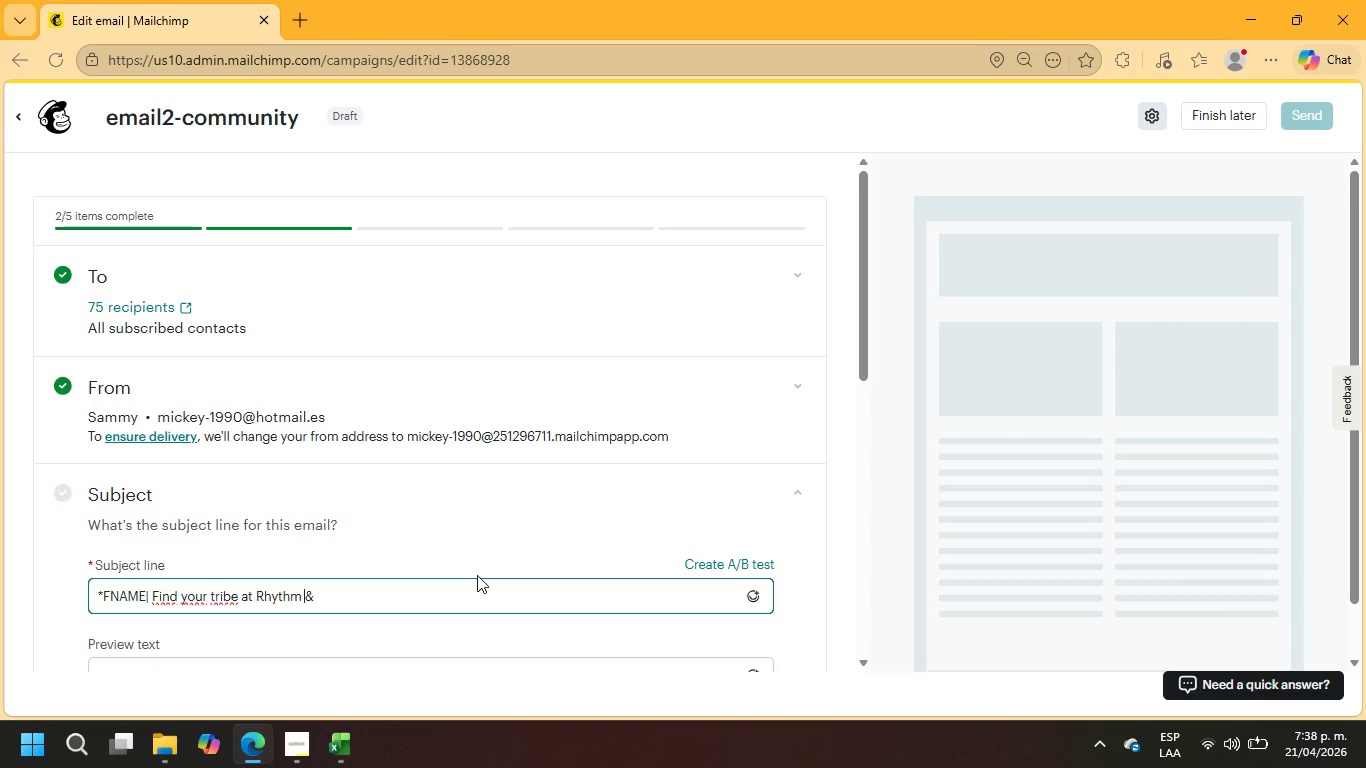 
key(ArrowRight)
 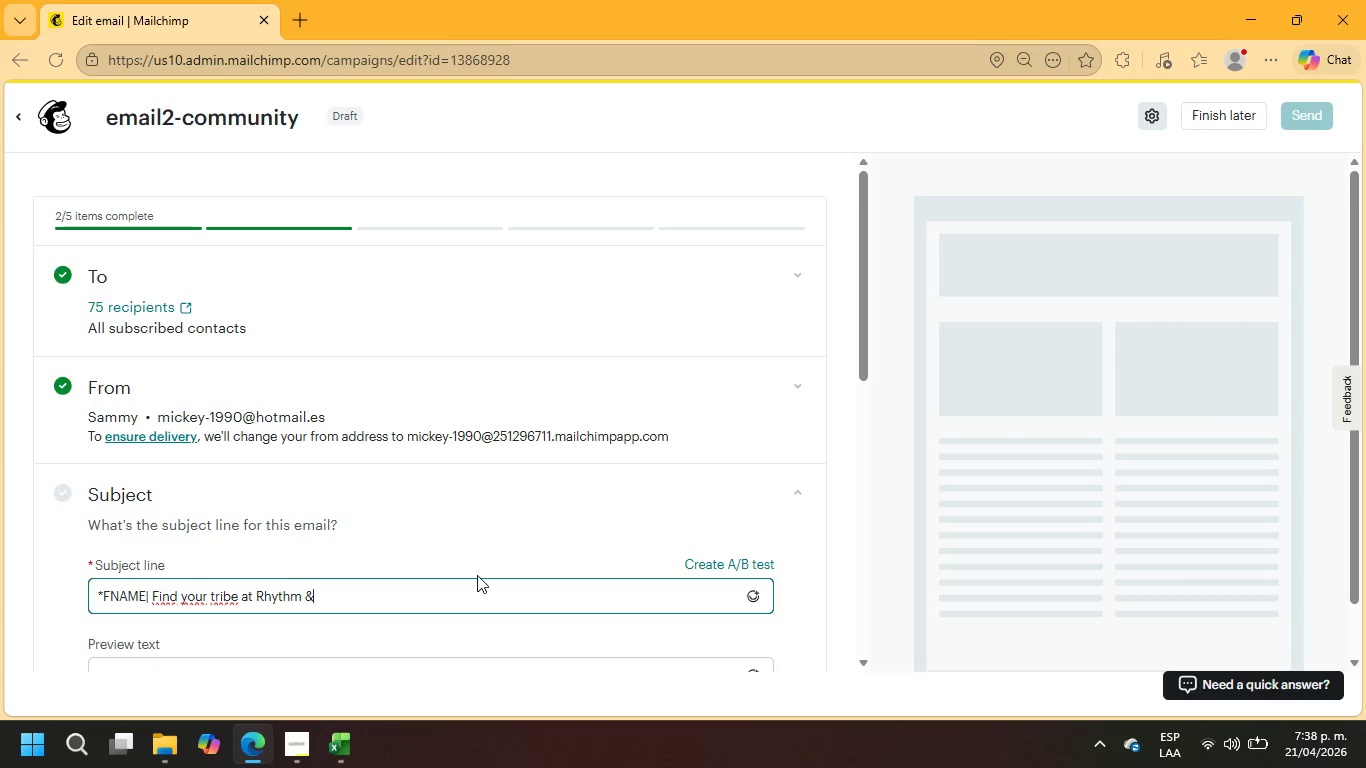 
key(ArrowRight)
 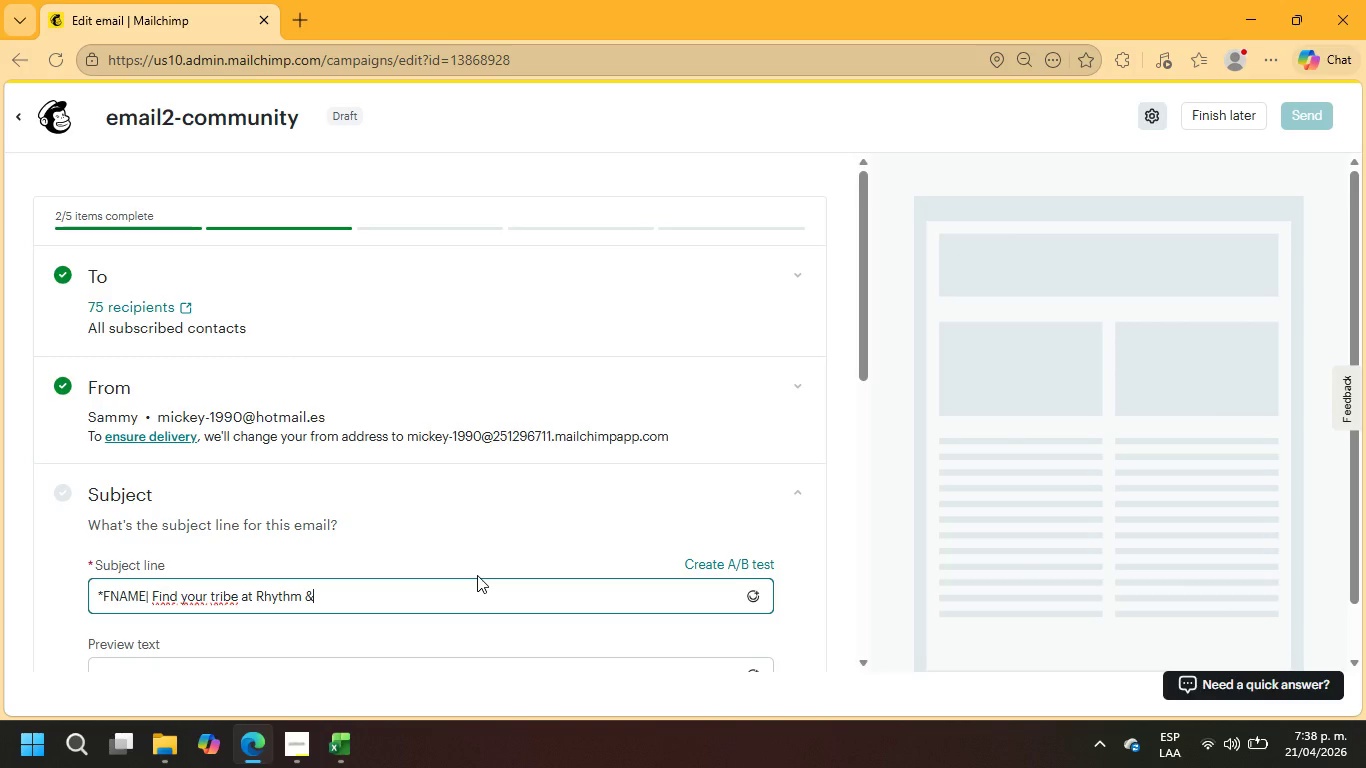 
key(ArrowRight)
 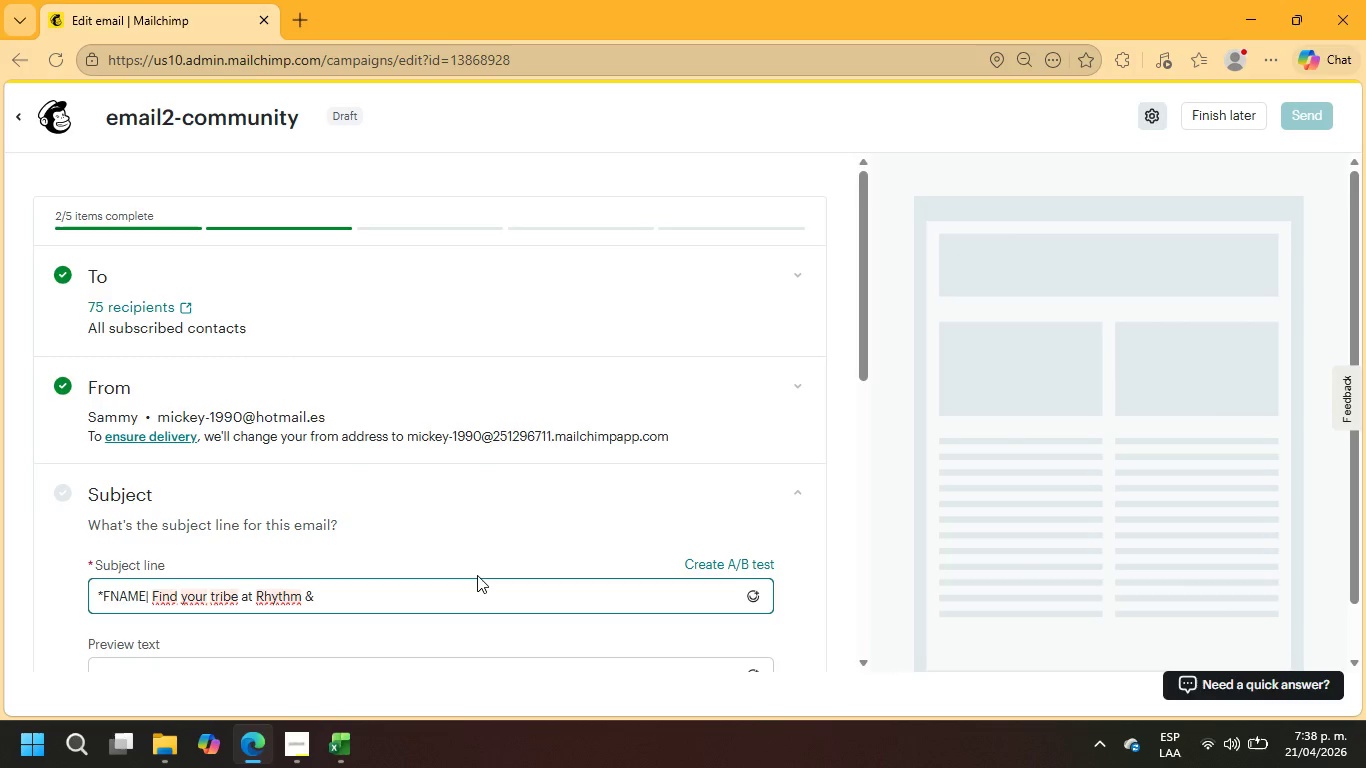 
type( Strike)
 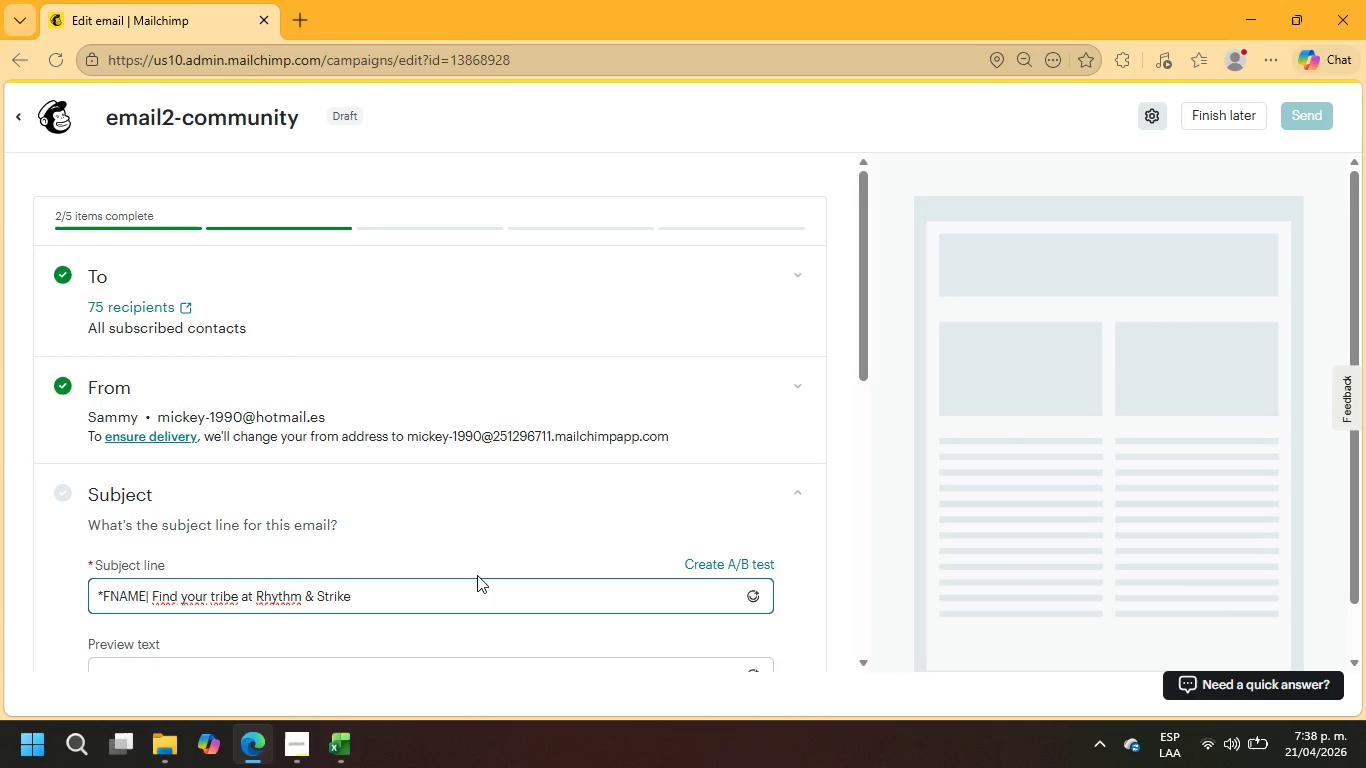 
left_click([758, 593])
 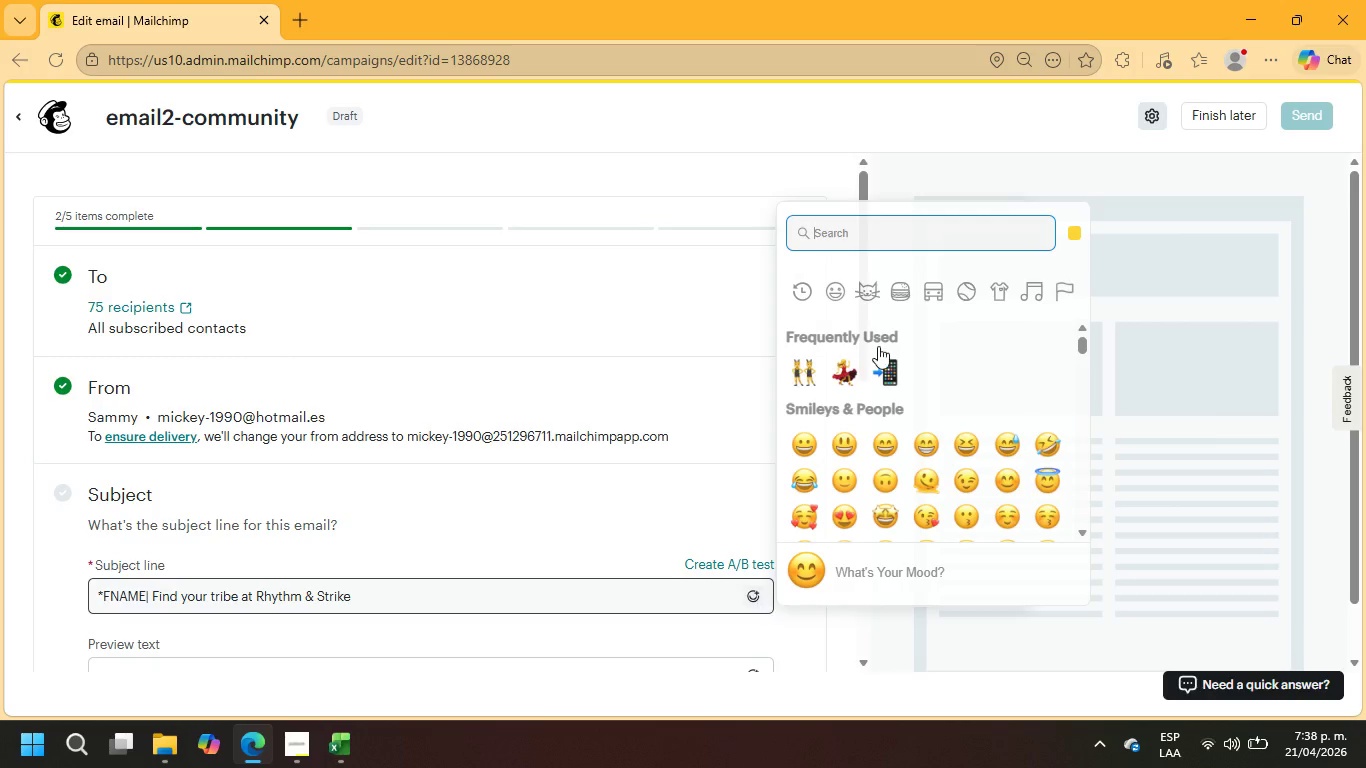 
left_click([897, 232])
 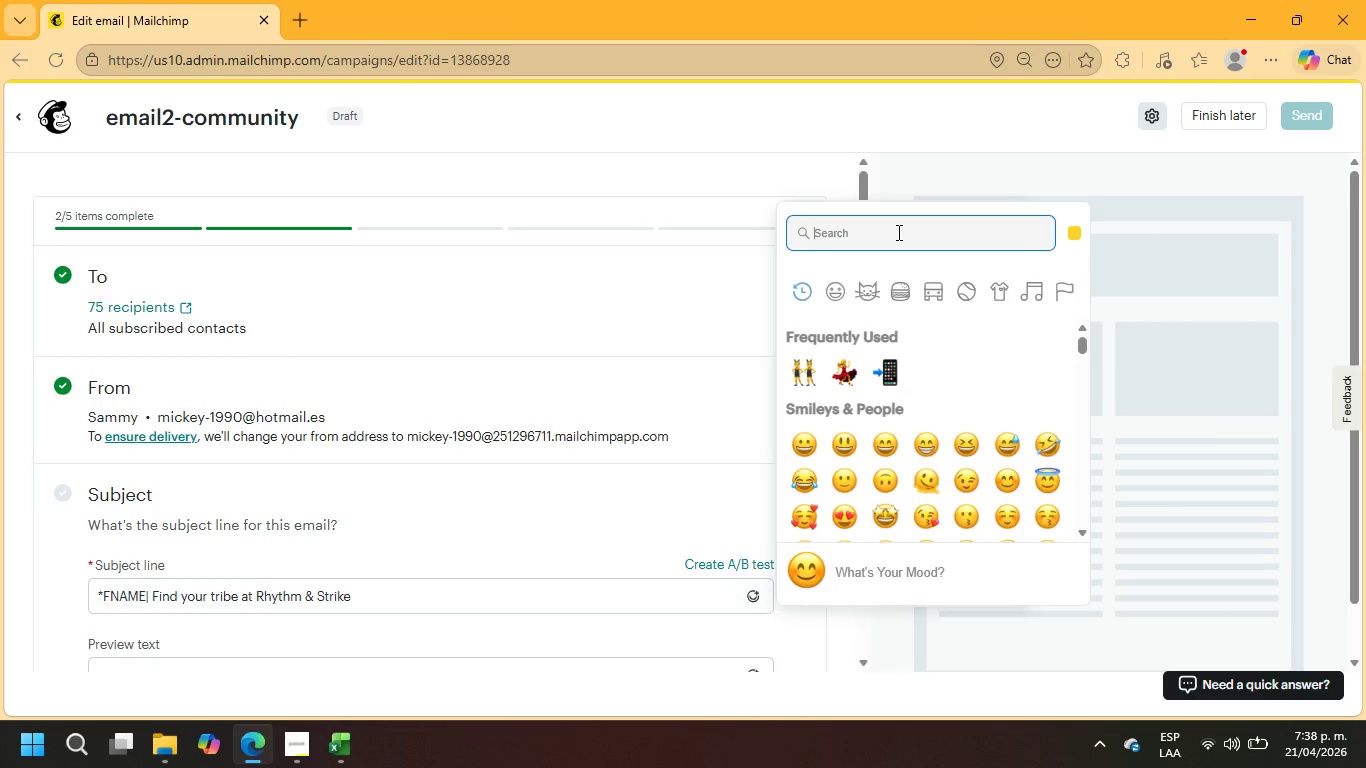 
type(strike)
 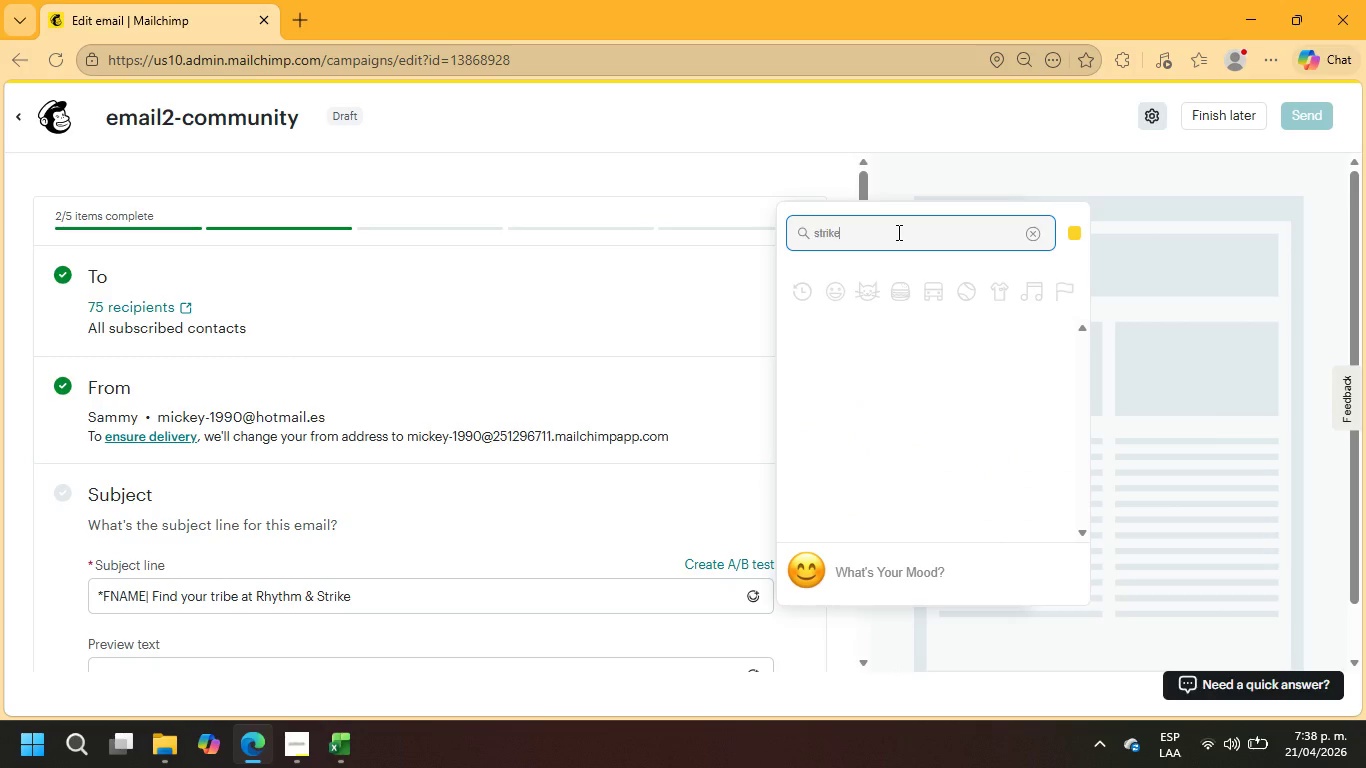 
wait(5.33)
 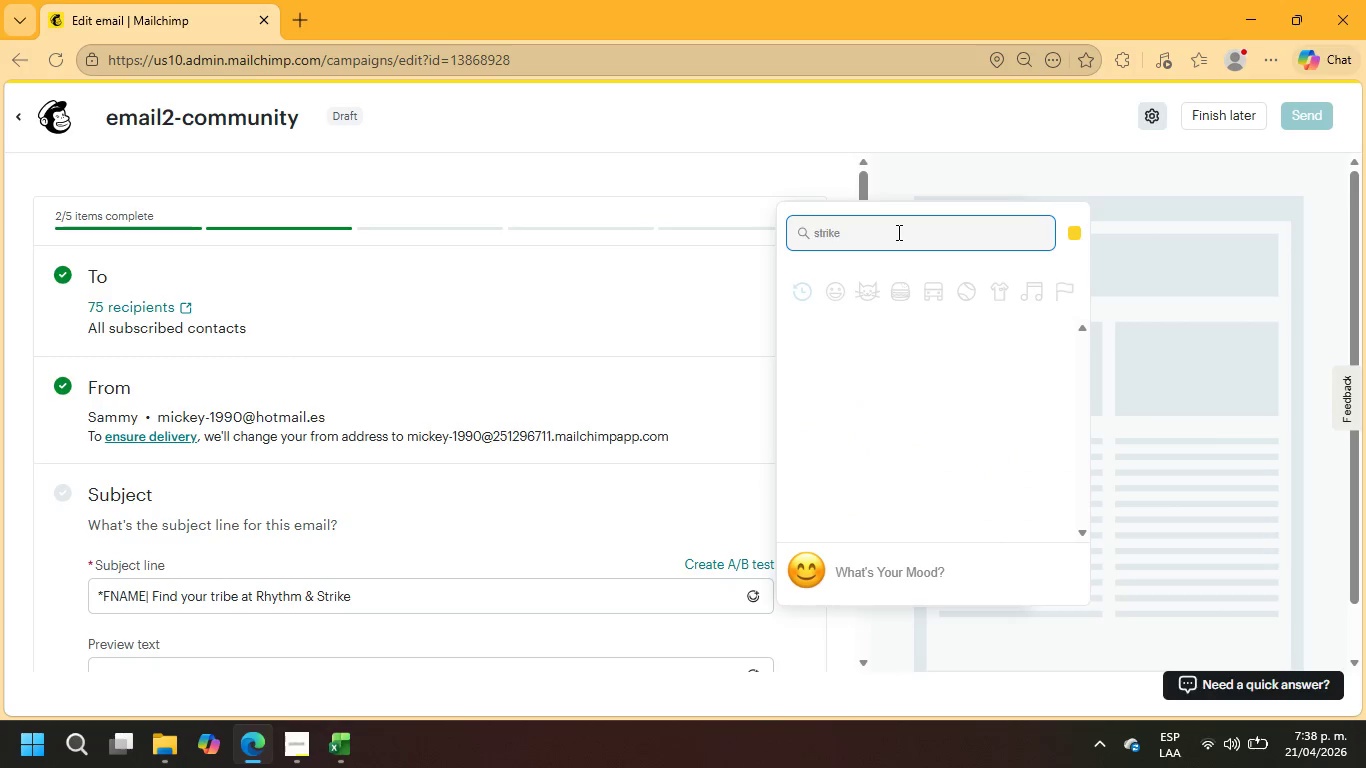 
double_click([897, 232])
 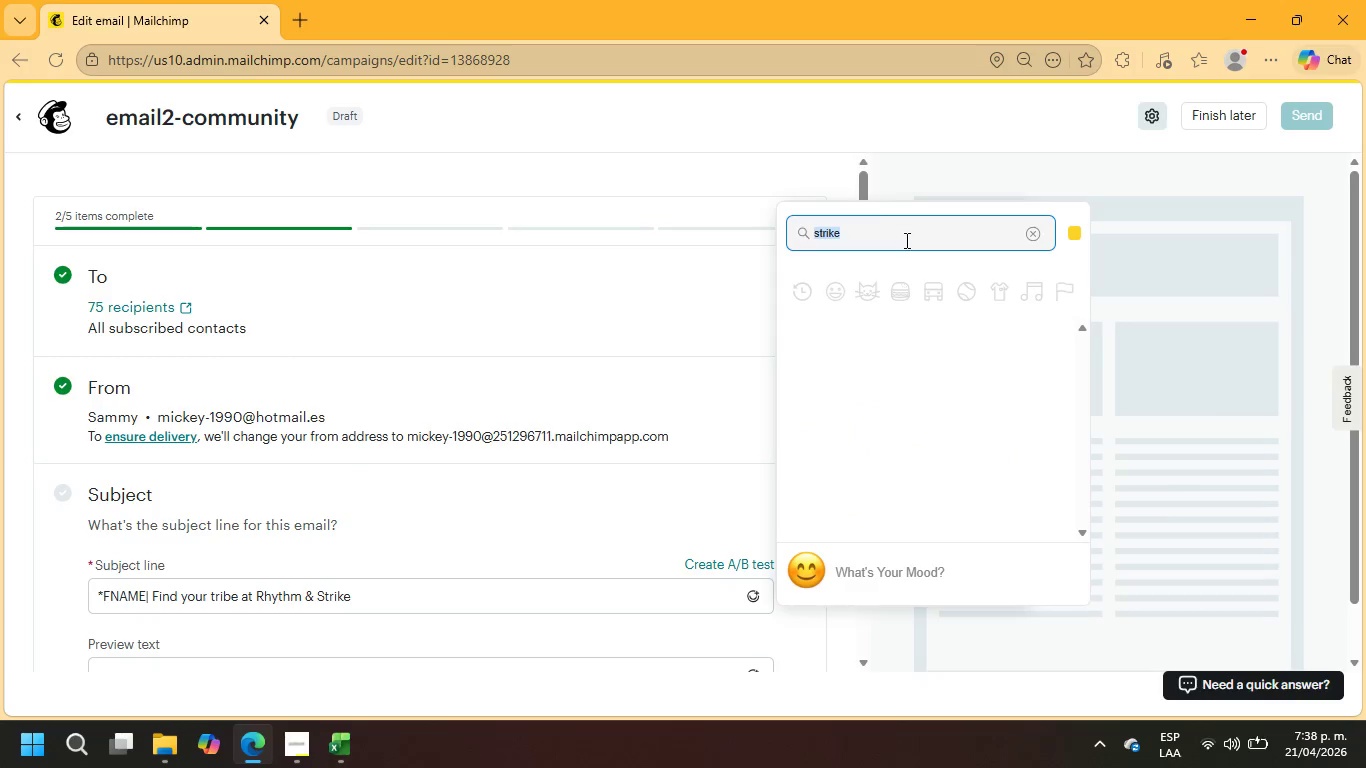 
key(Backspace)
 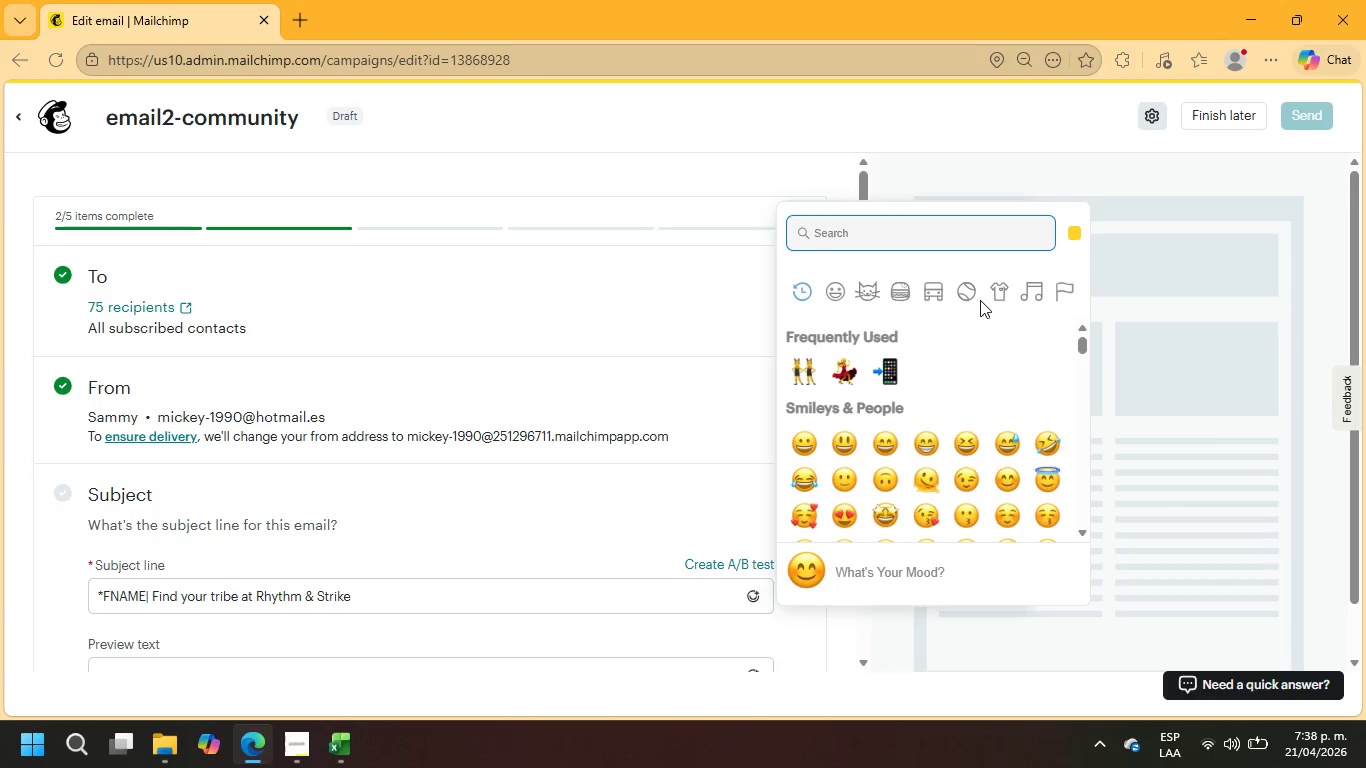 
left_click([968, 290])
 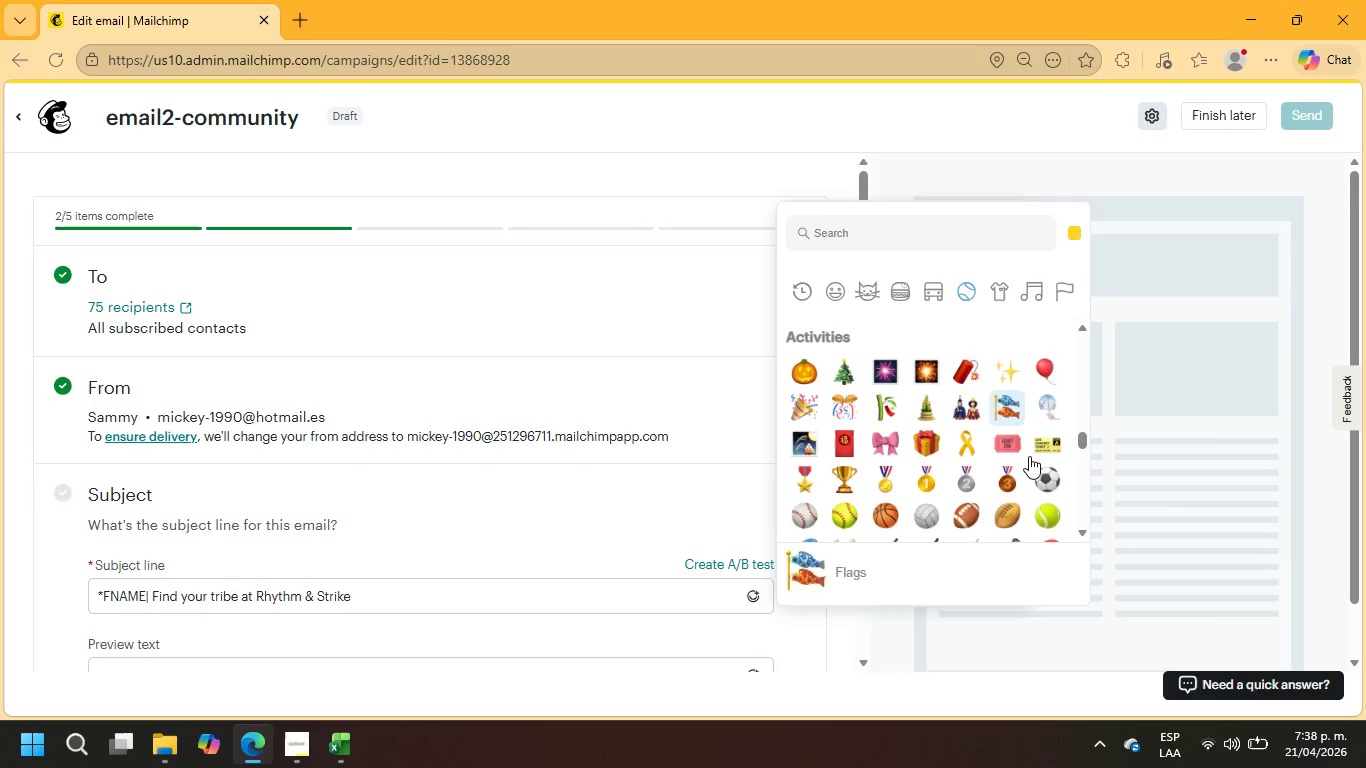 
scroll: coordinate [1029, 456], scroll_direction: down, amount: 2.0
 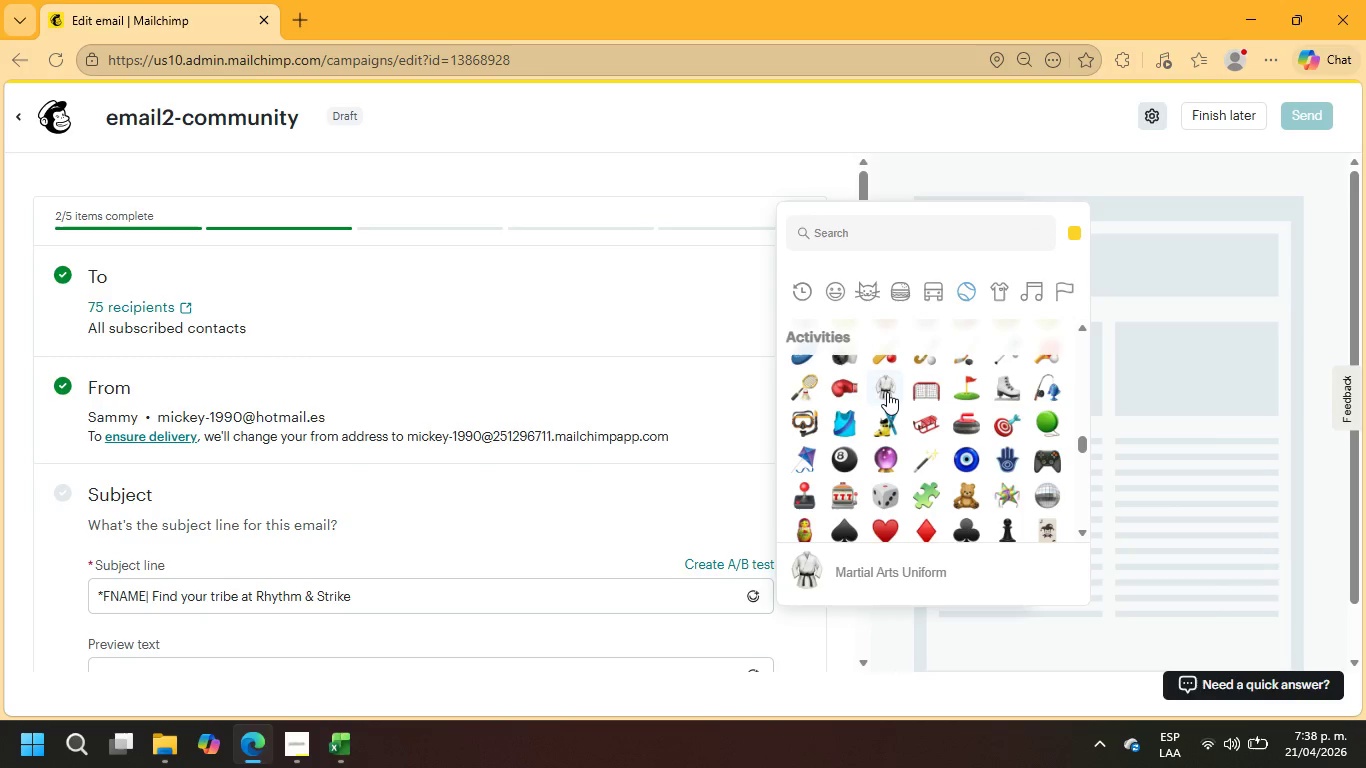 
left_click([887, 392])
 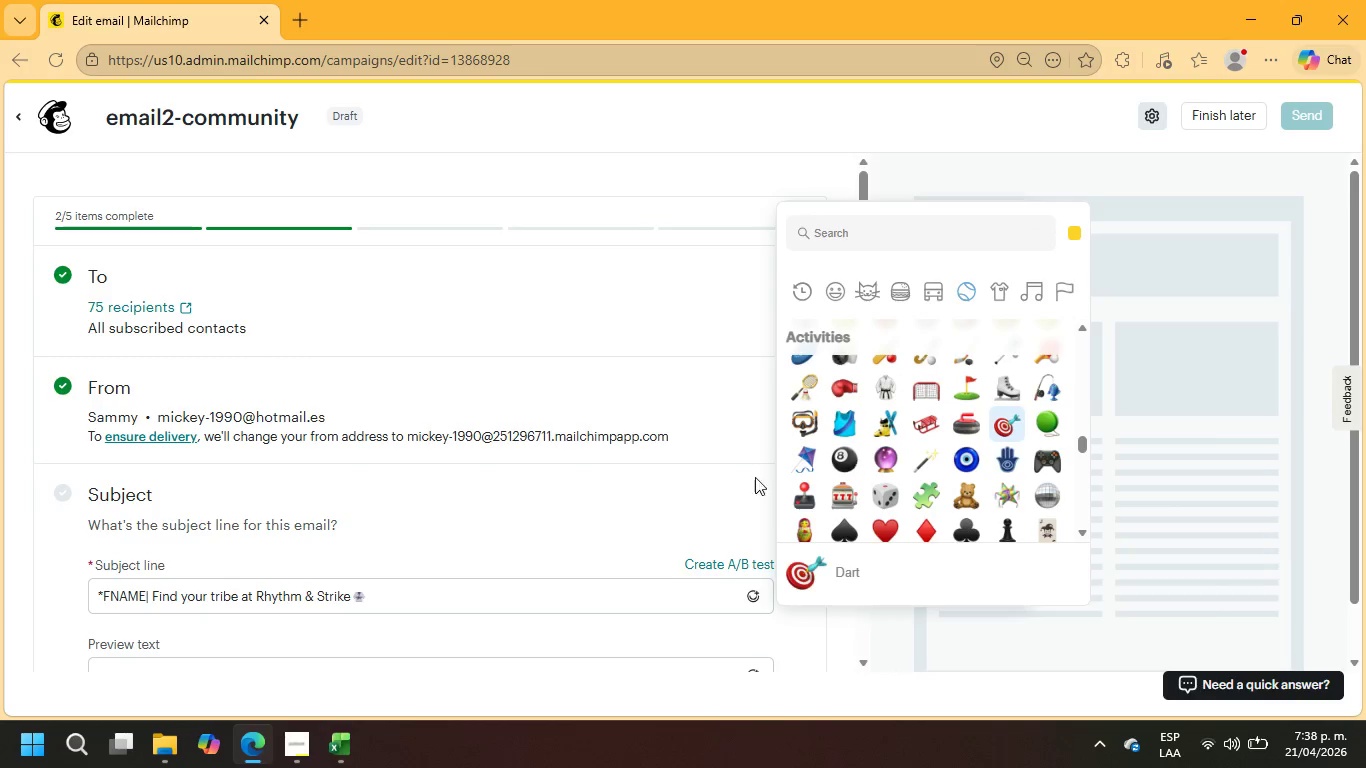 
left_click([587, 505])
 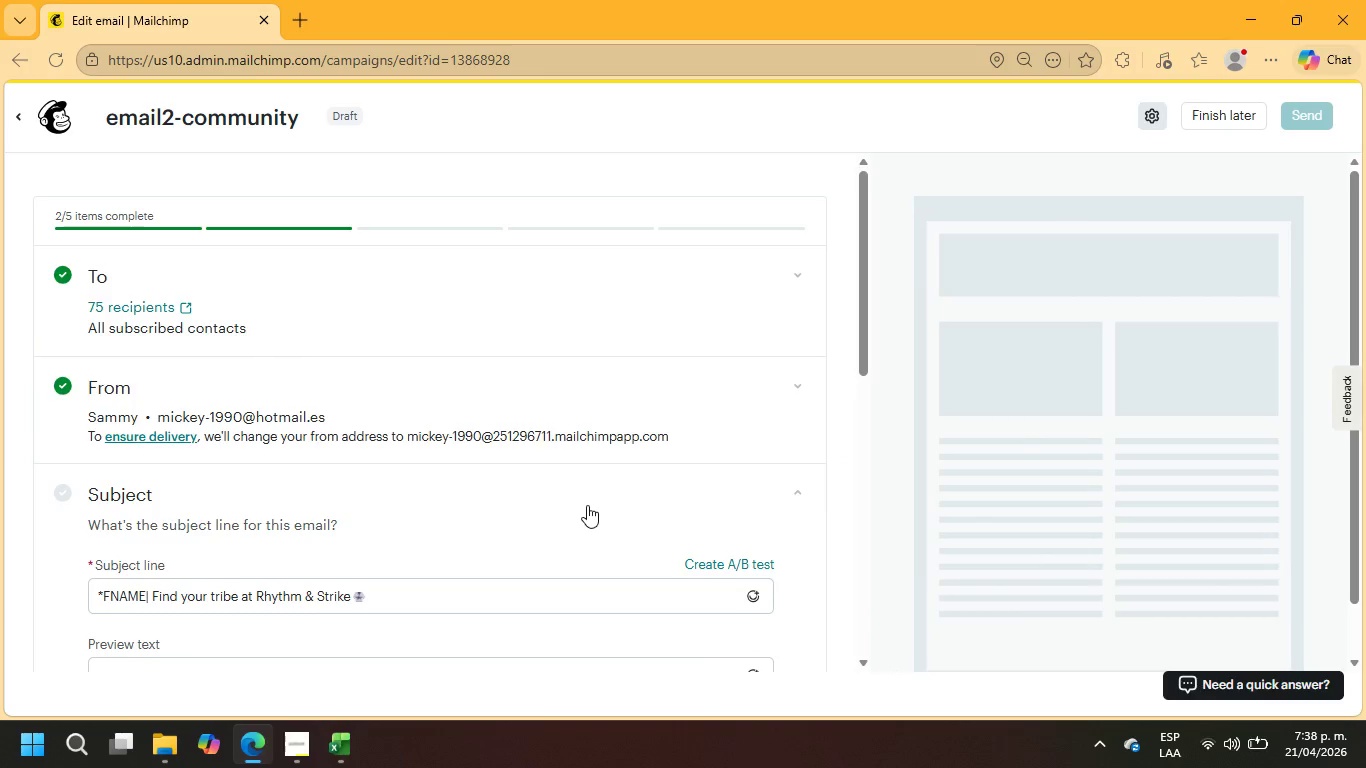 
scroll: coordinate [587, 505], scroll_direction: down, amount: 2.0
 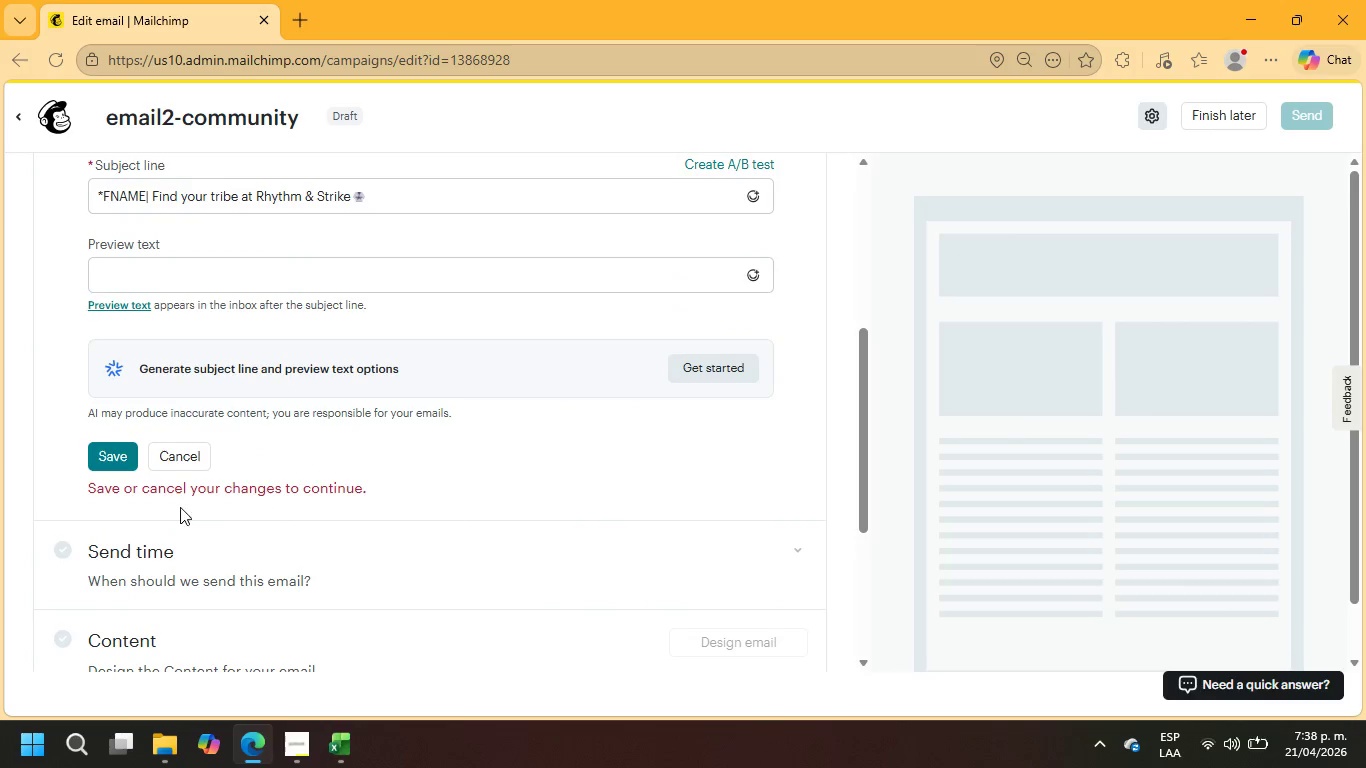 
left_click([129, 461])
 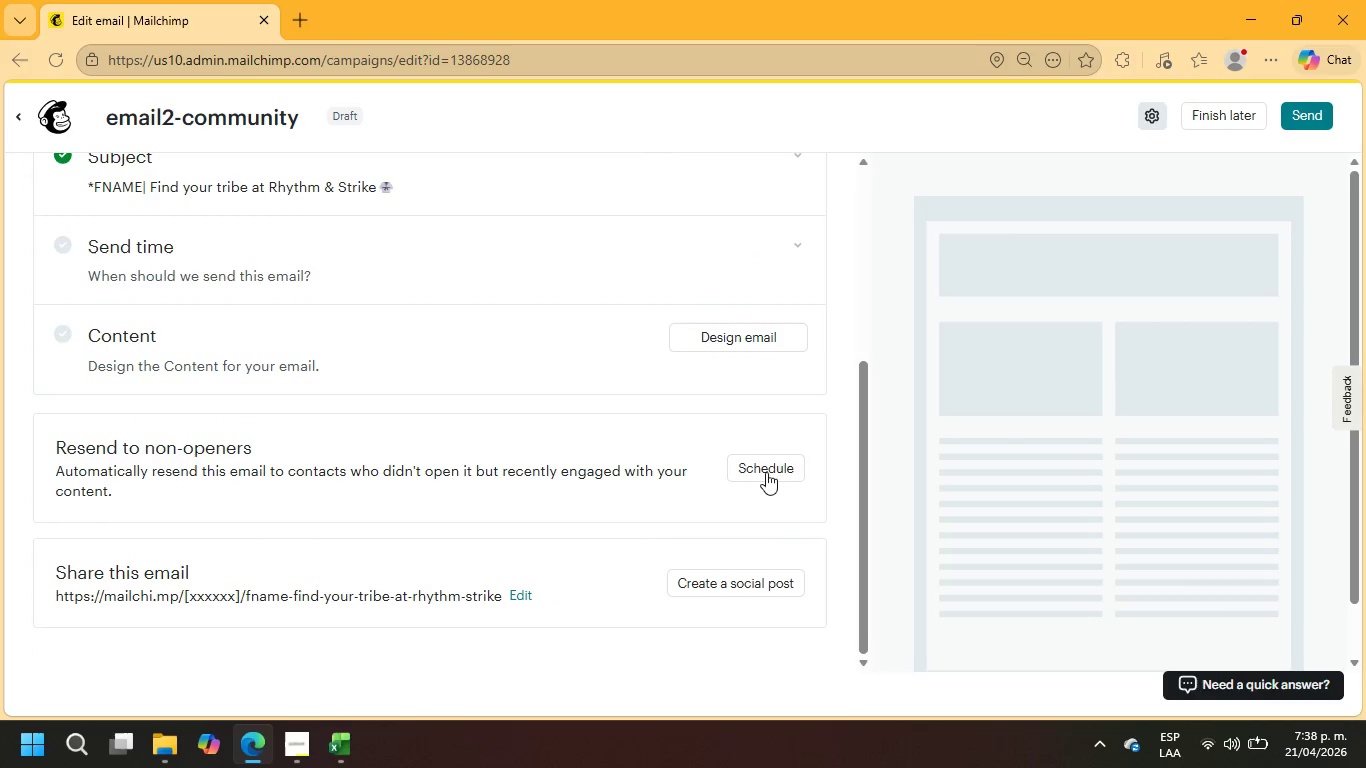 
left_click([783, 347])
 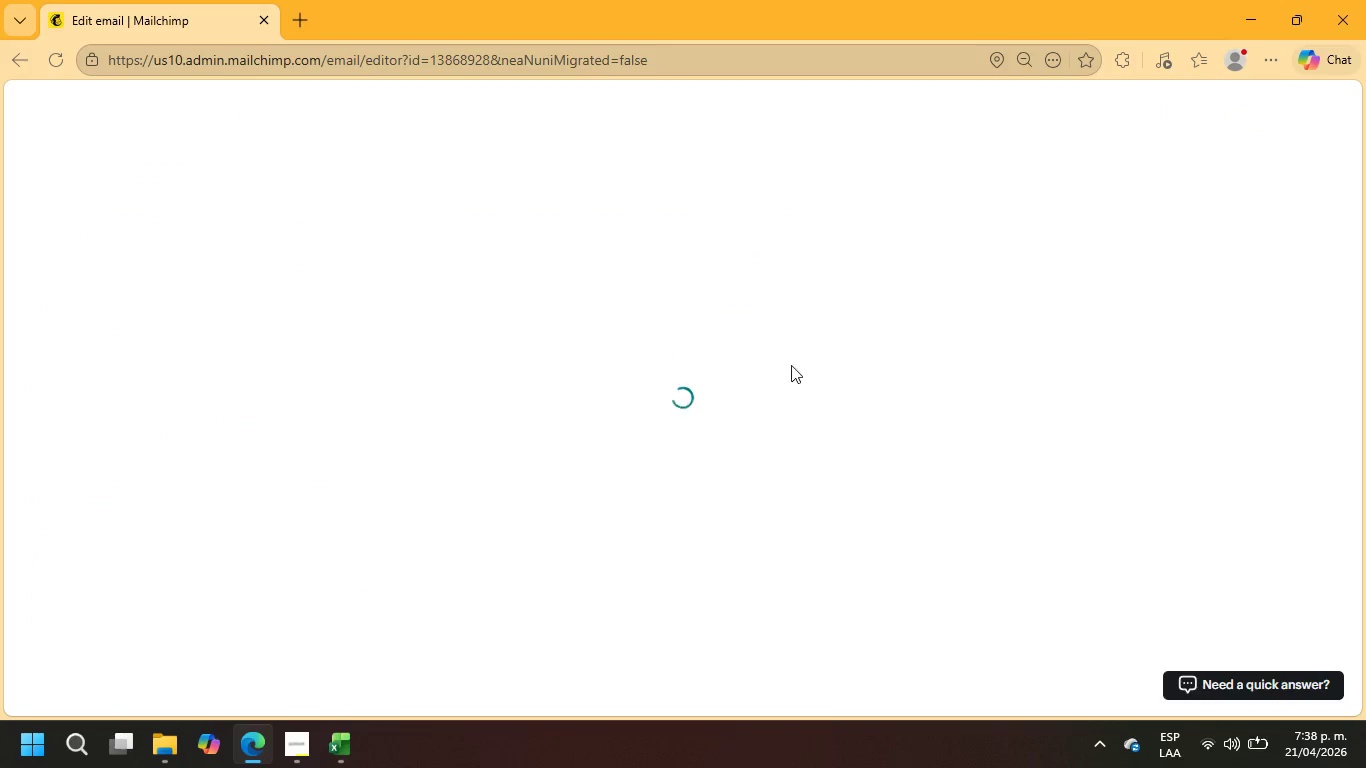 
mouse_move([811, 443])
 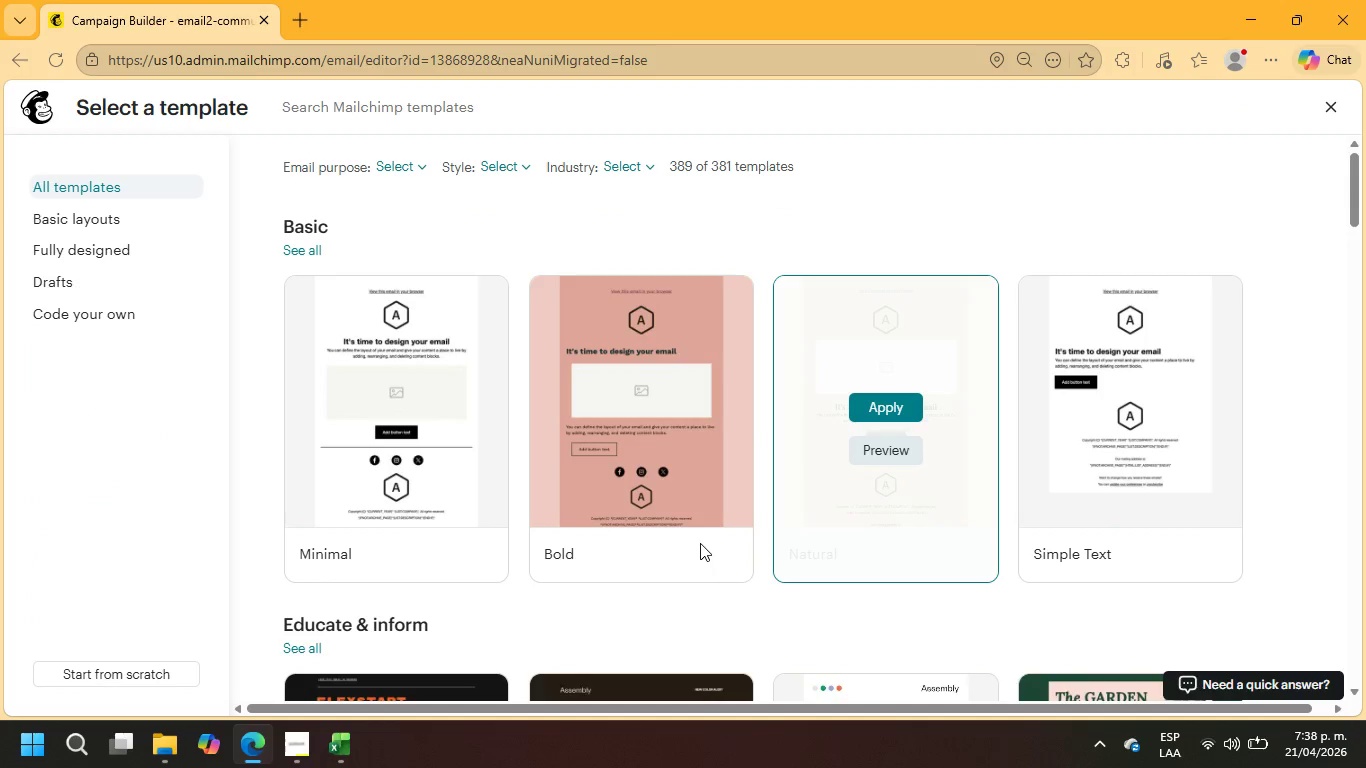 
scroll: coordinate [718, 544], scroll_direction: down, amount: 10.0
 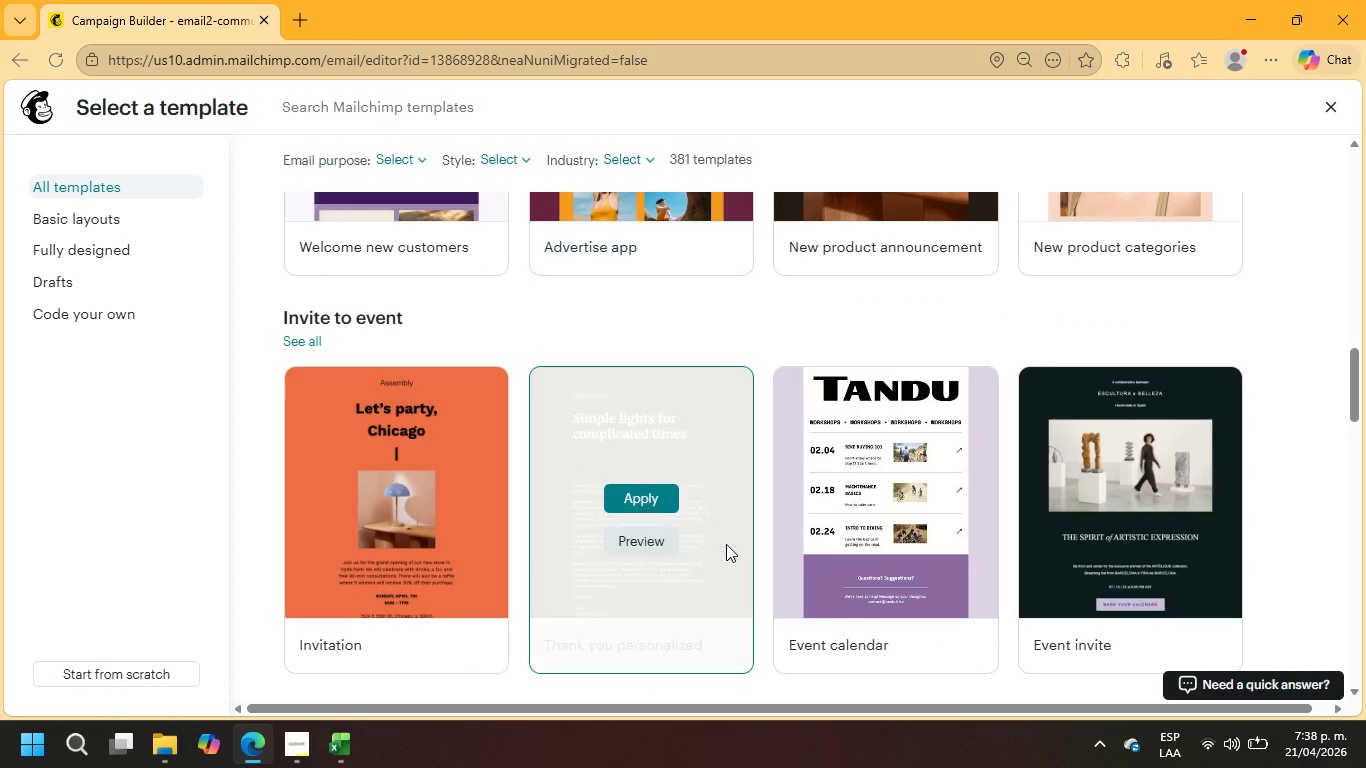 
scroll: coordinate [732, 545], scroll_direction: up, amount: 3.0
 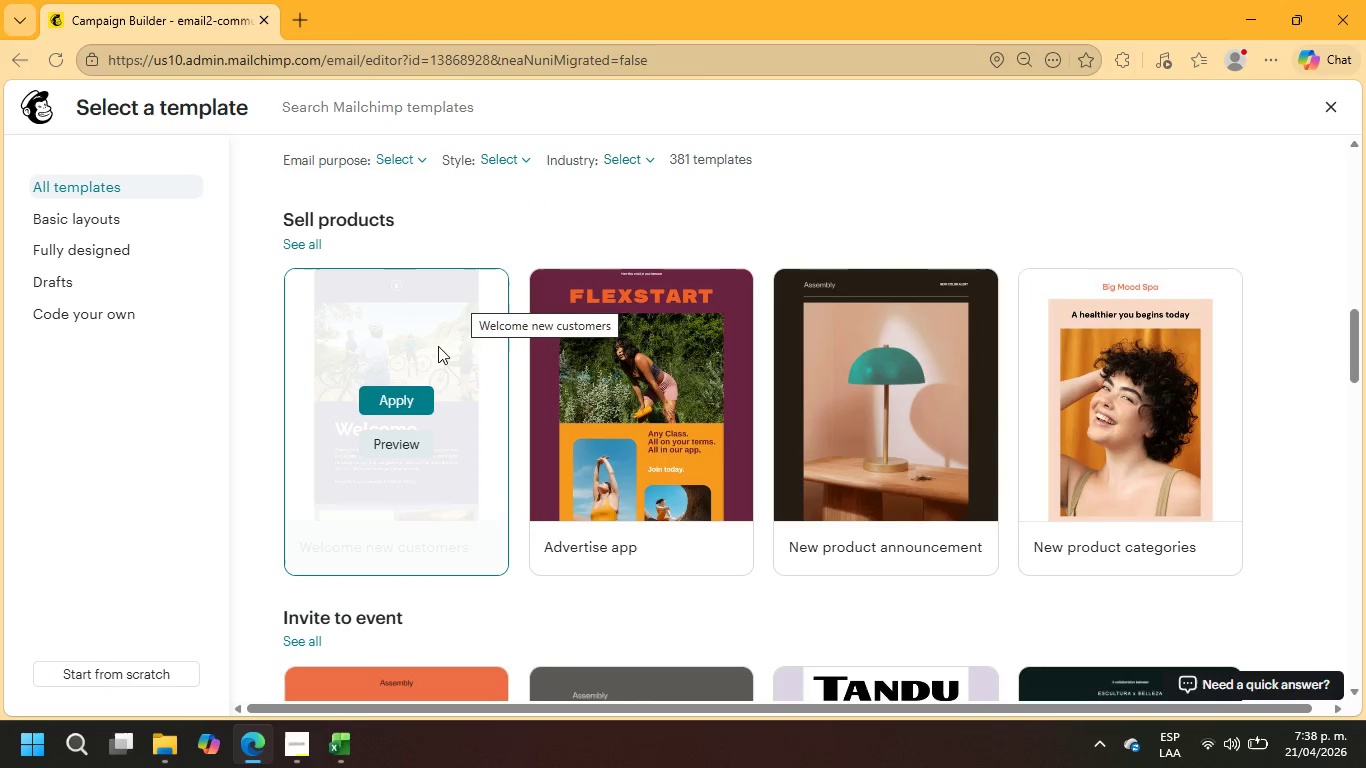 
left_click([406, 402])
 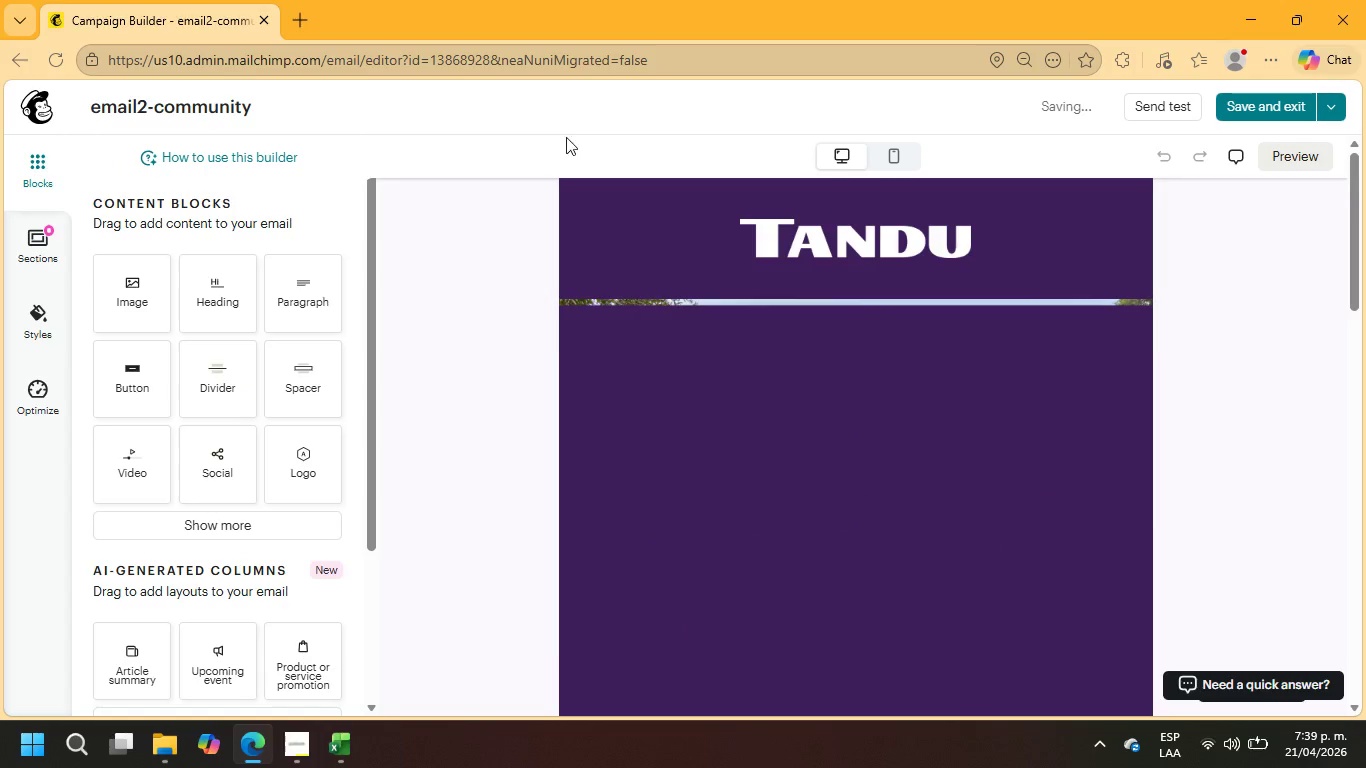 
left_click([606, 215])
 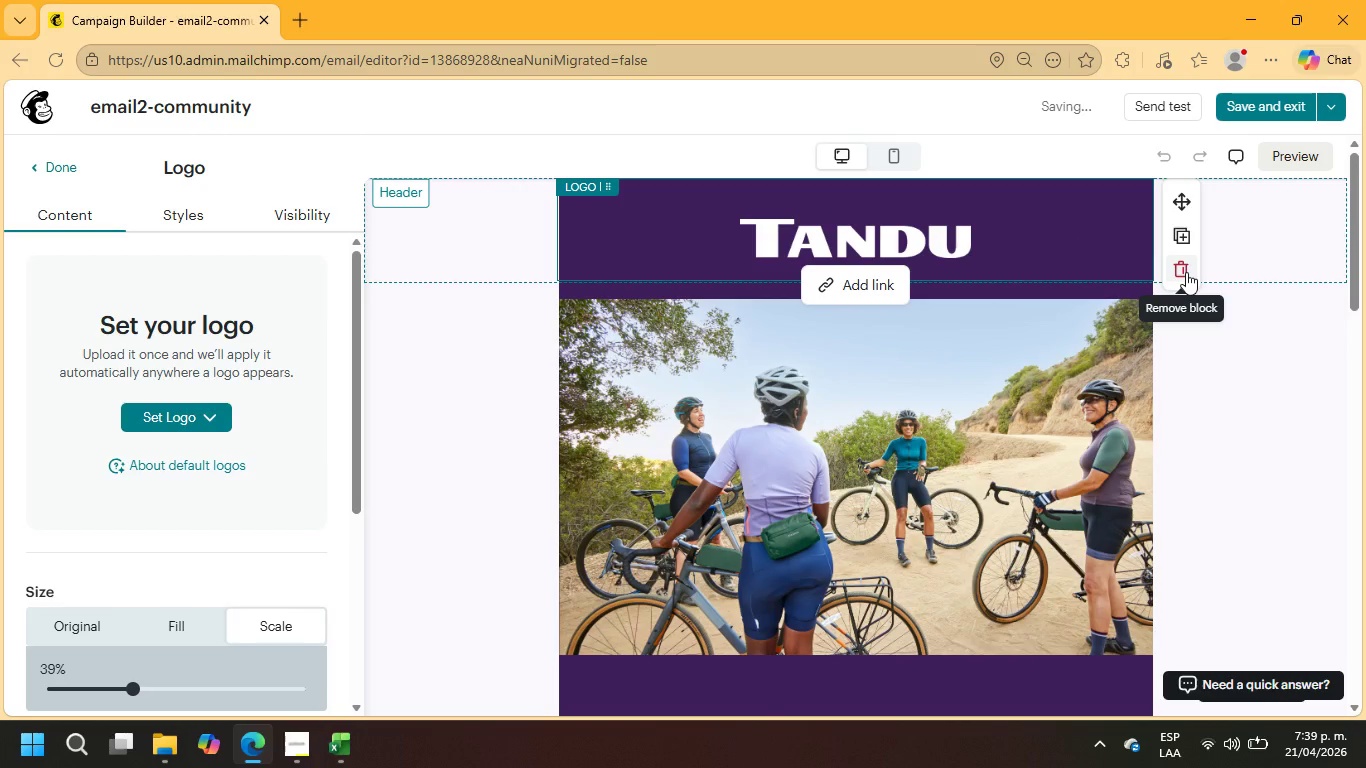 
wait(5.66)
 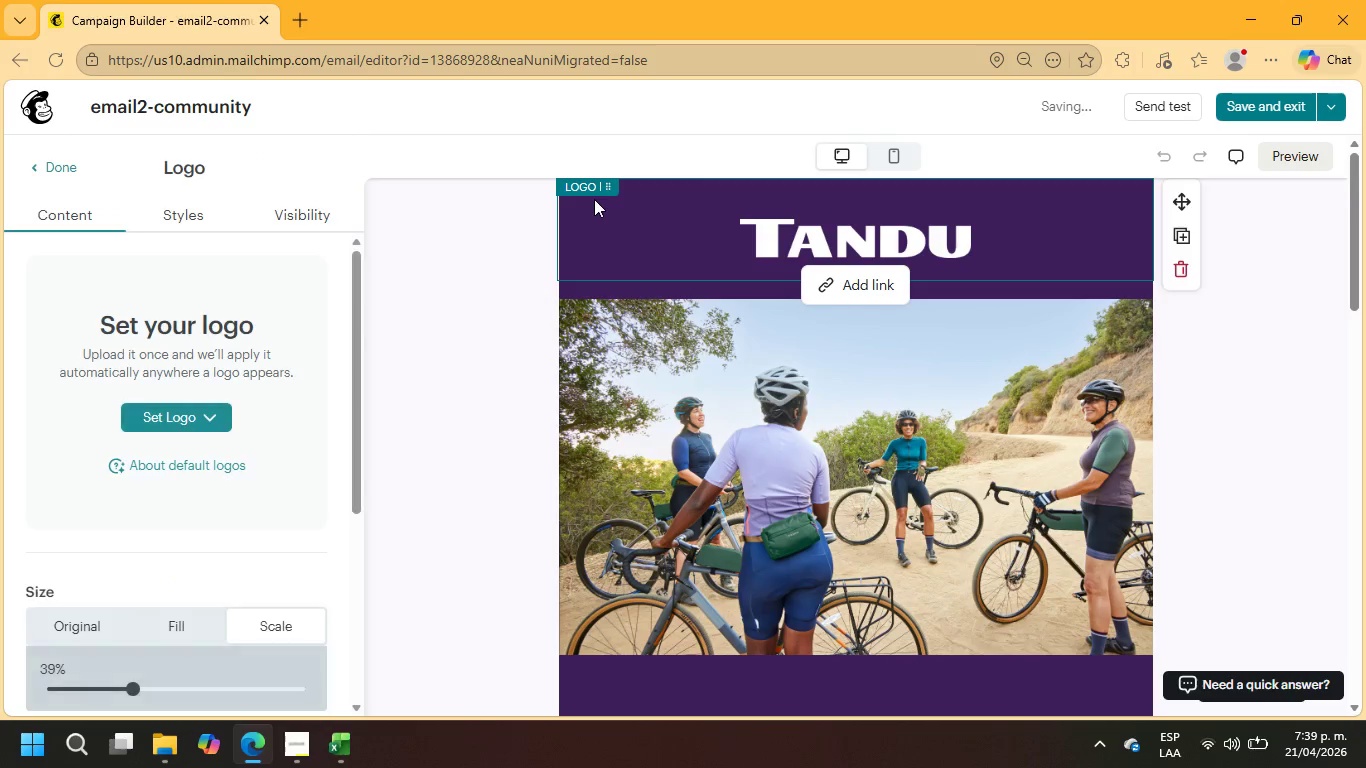 
left_click([948, 246])
 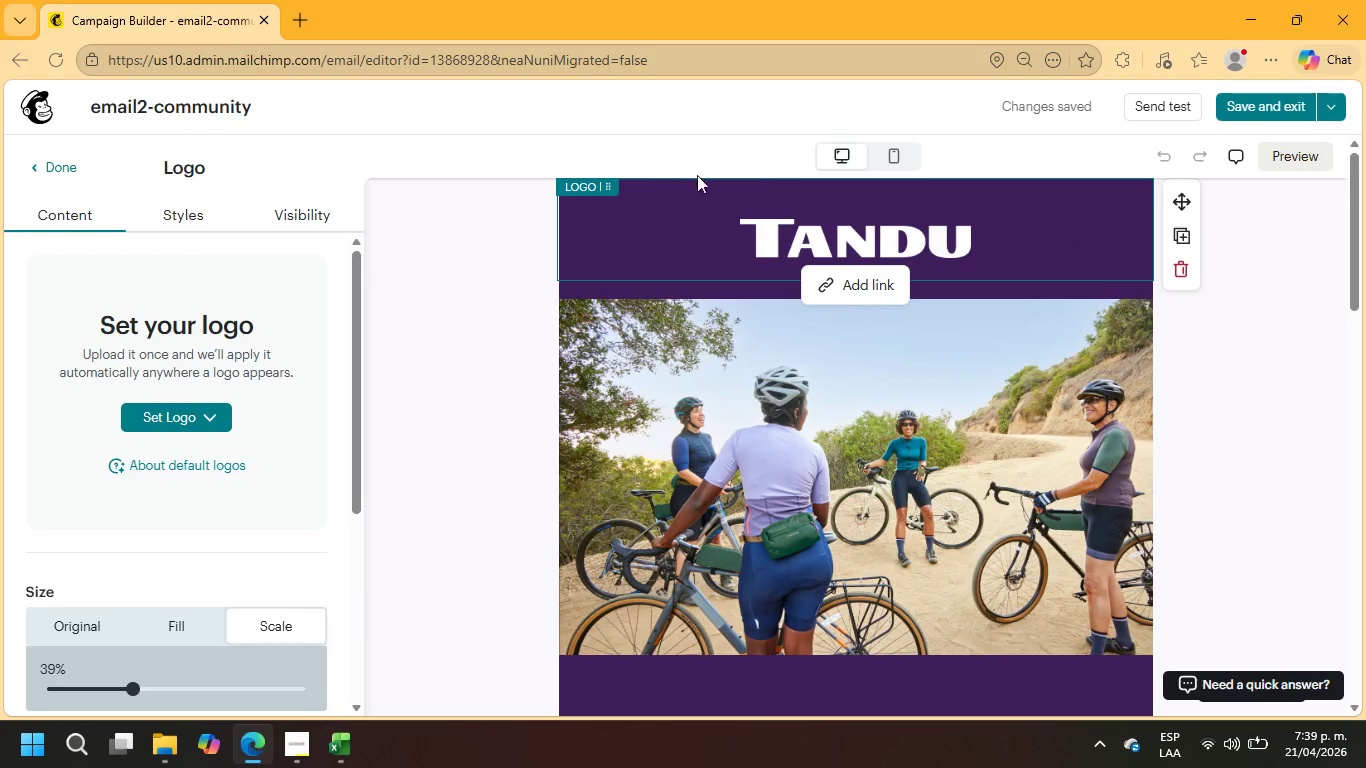 
left_click([609, 189])
 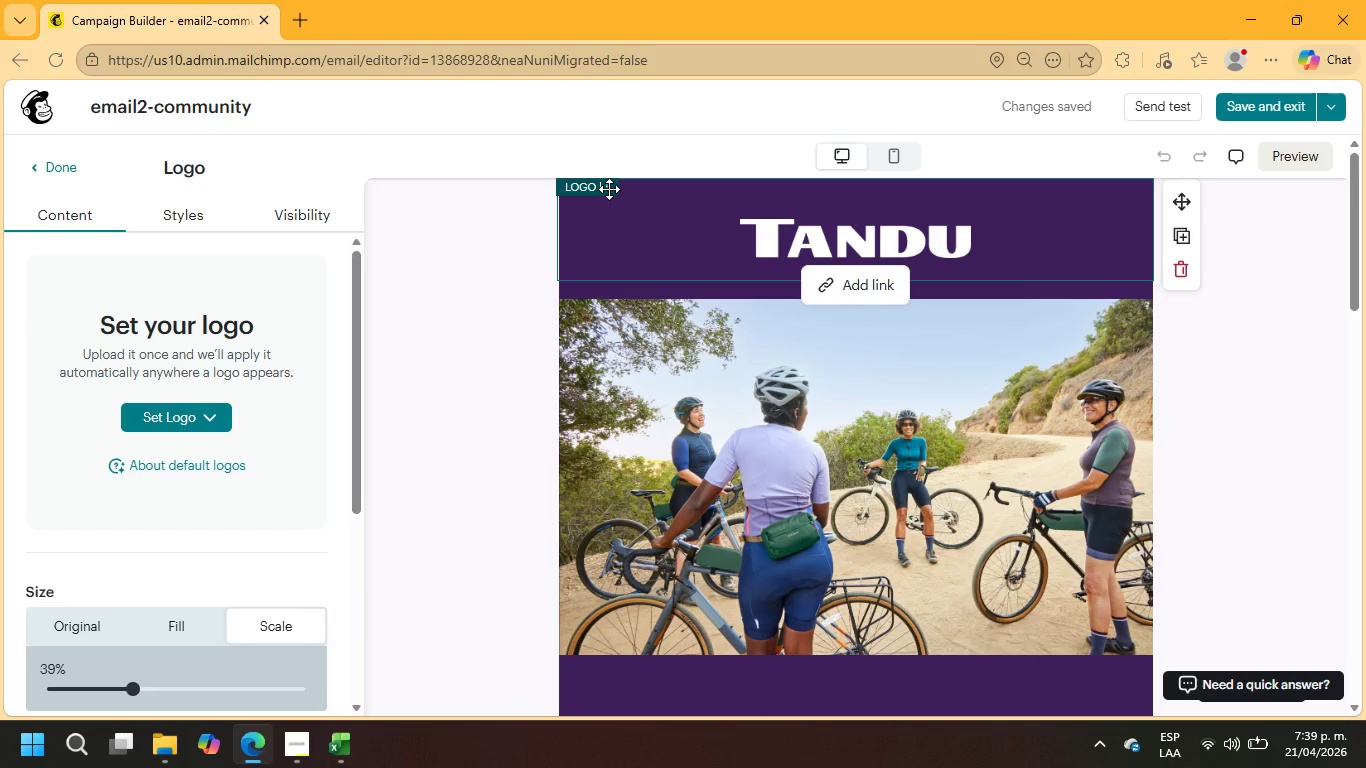 
left_click_drag(start_coordinate=[609, 189], to_coordinate=[609, 223])
 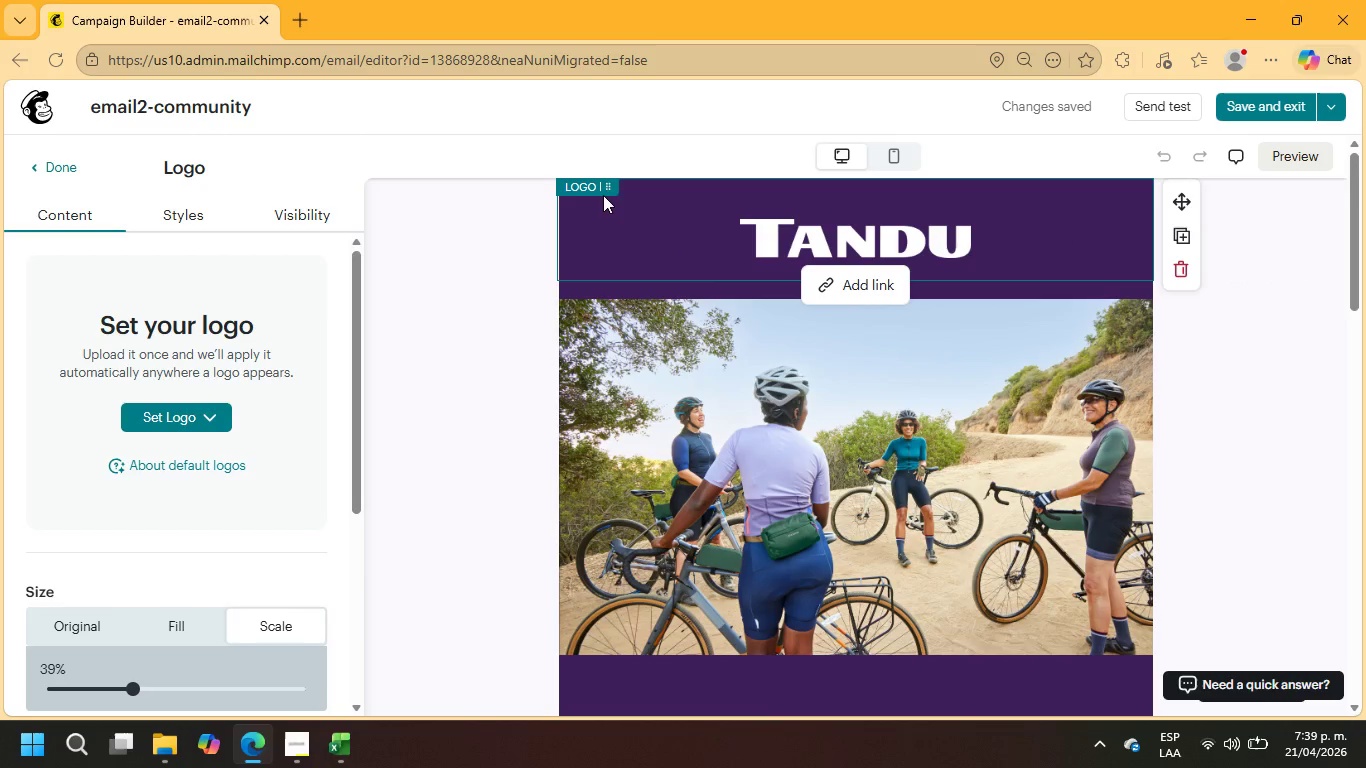 
left_click_drag(start_coordinate=[603, 186], to_coordinate=[608, 286])
 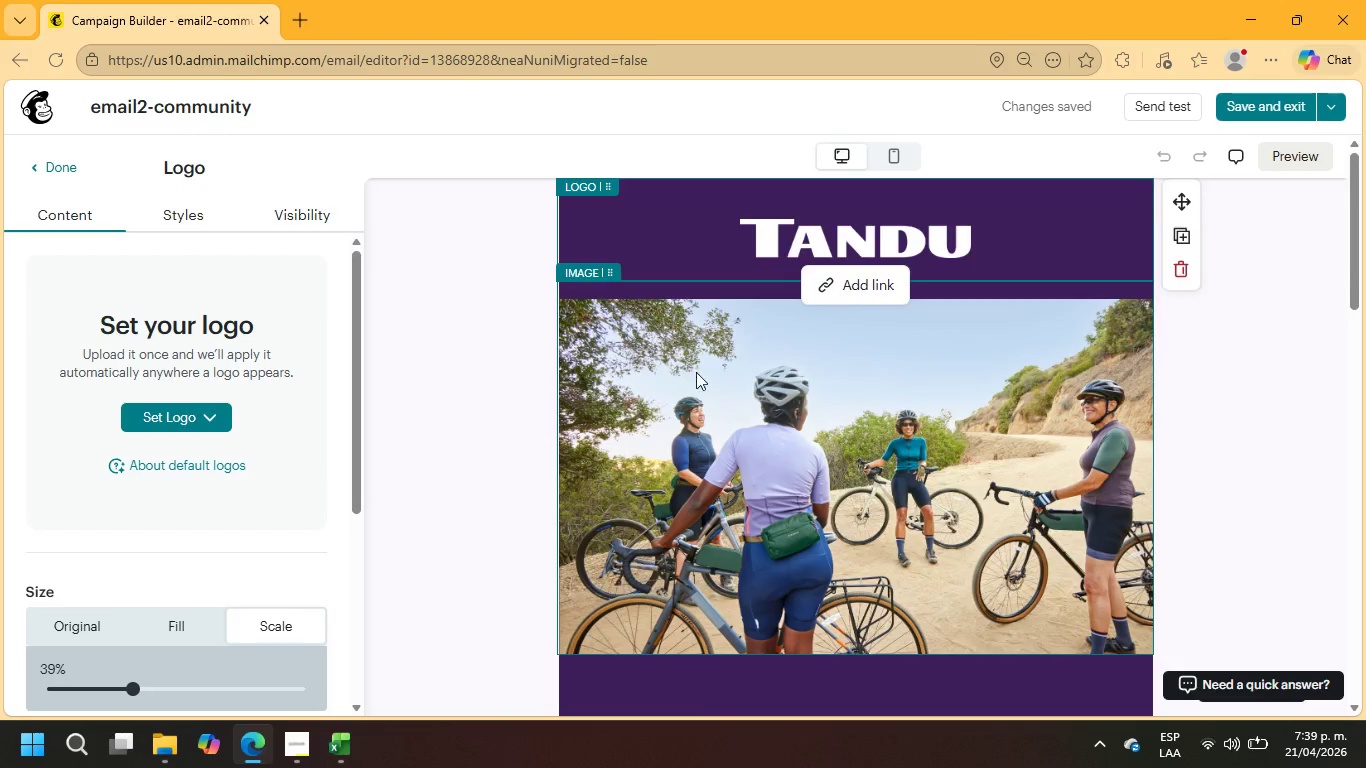 
left_click_drag(start_coordinate=[696, 372], to_coordinate=[704, 440])
 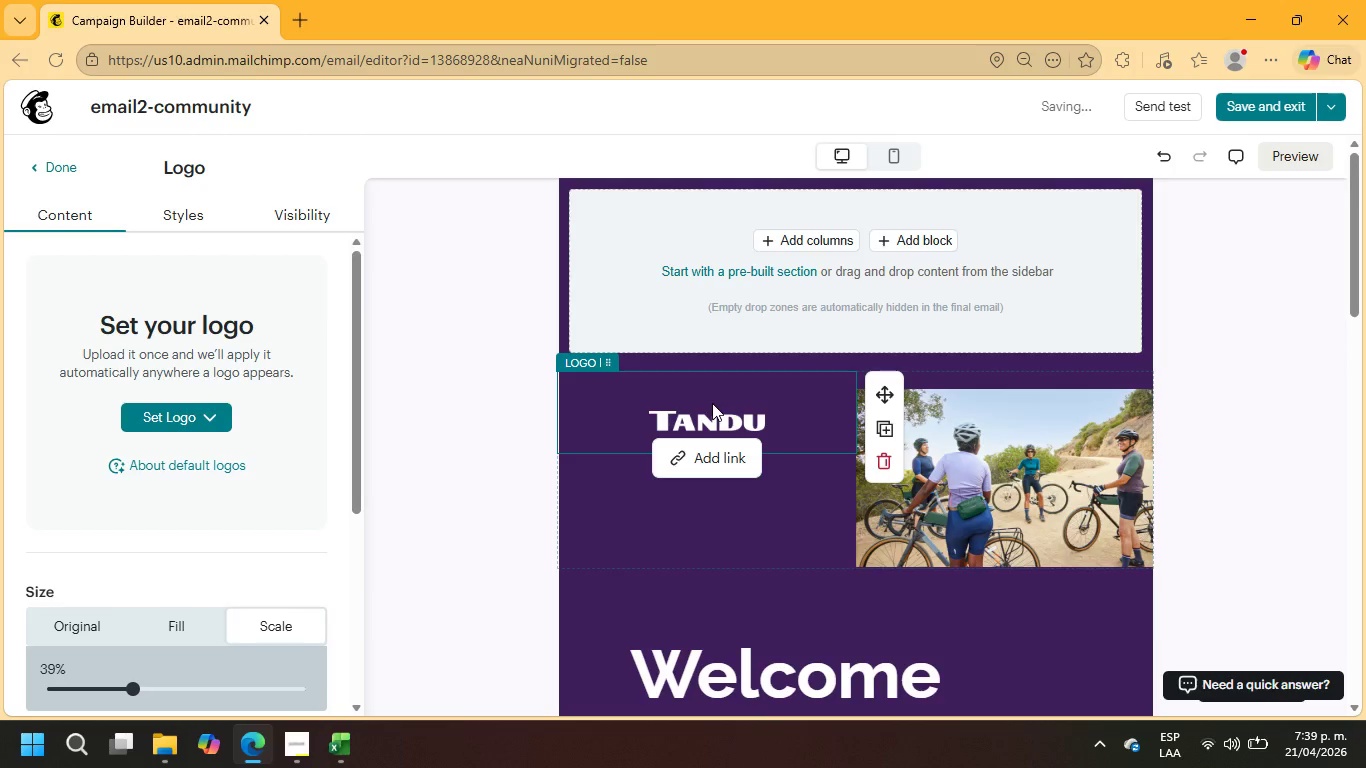 
scroll: coordinate [721, 382], scroll_direction: up, amount: 4.0
 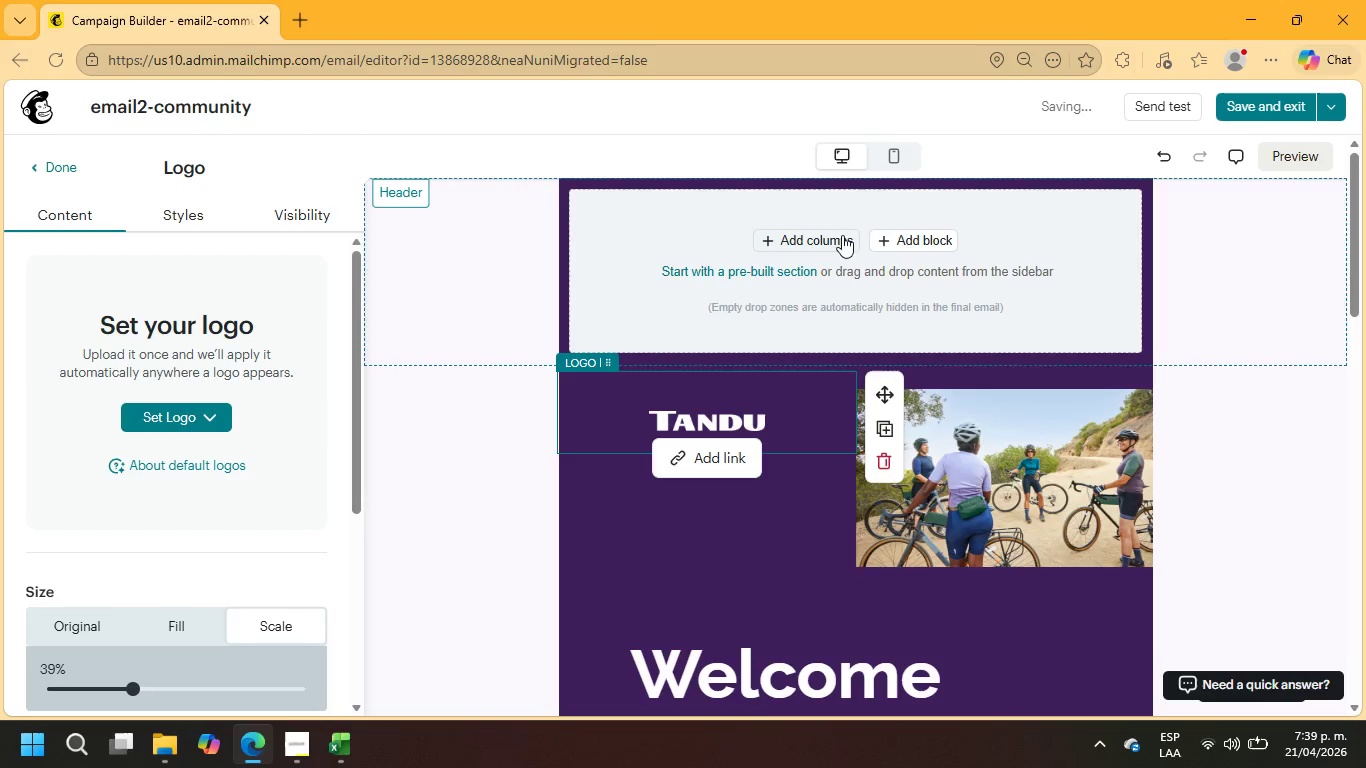 
left_click([904, 237])
 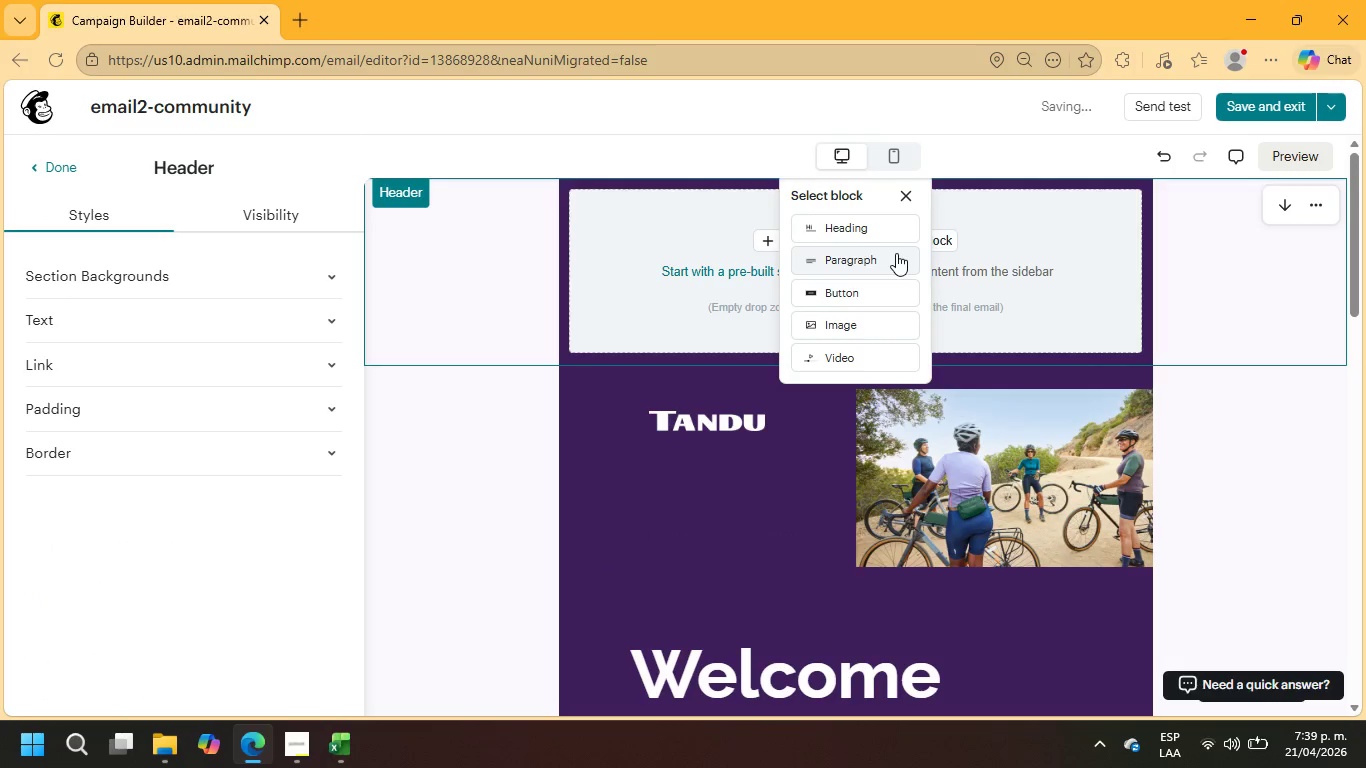 
left_click([882, 227])
 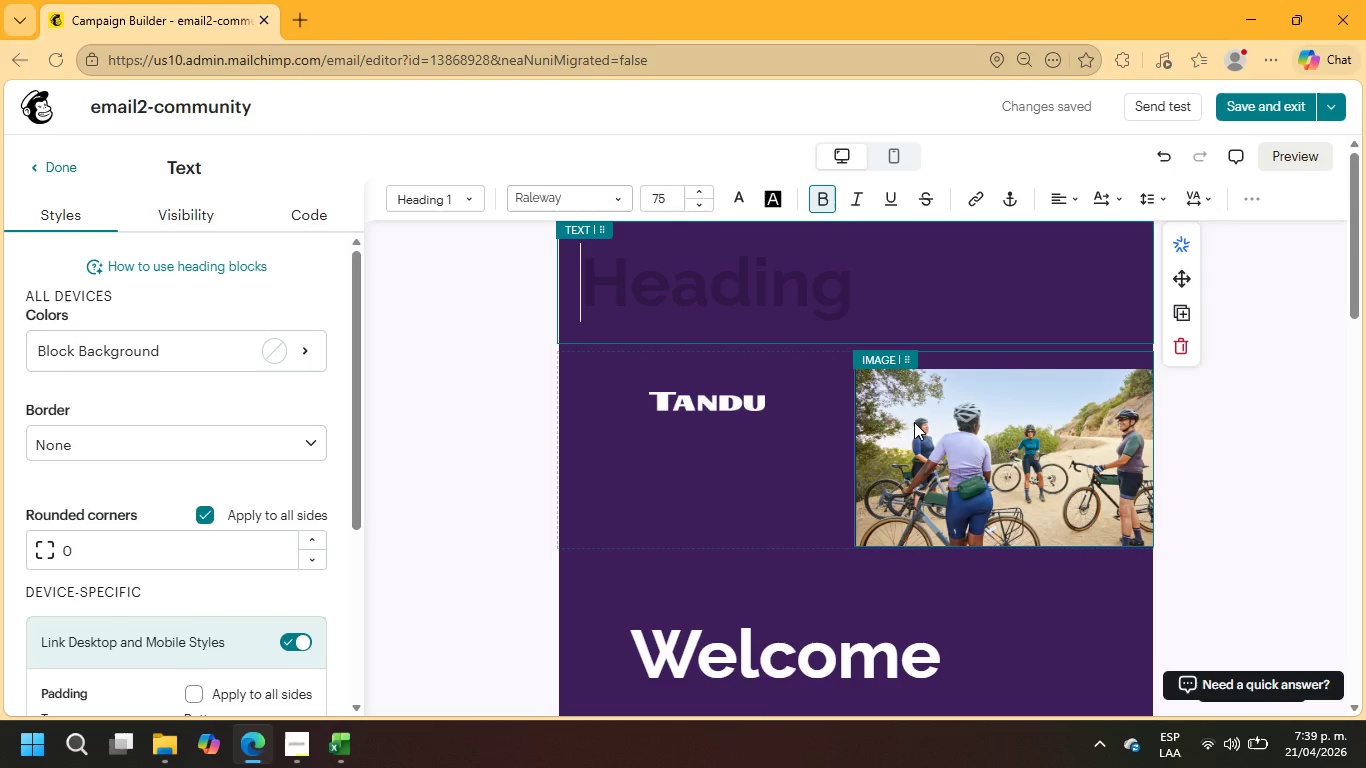 
wait(25.7)
 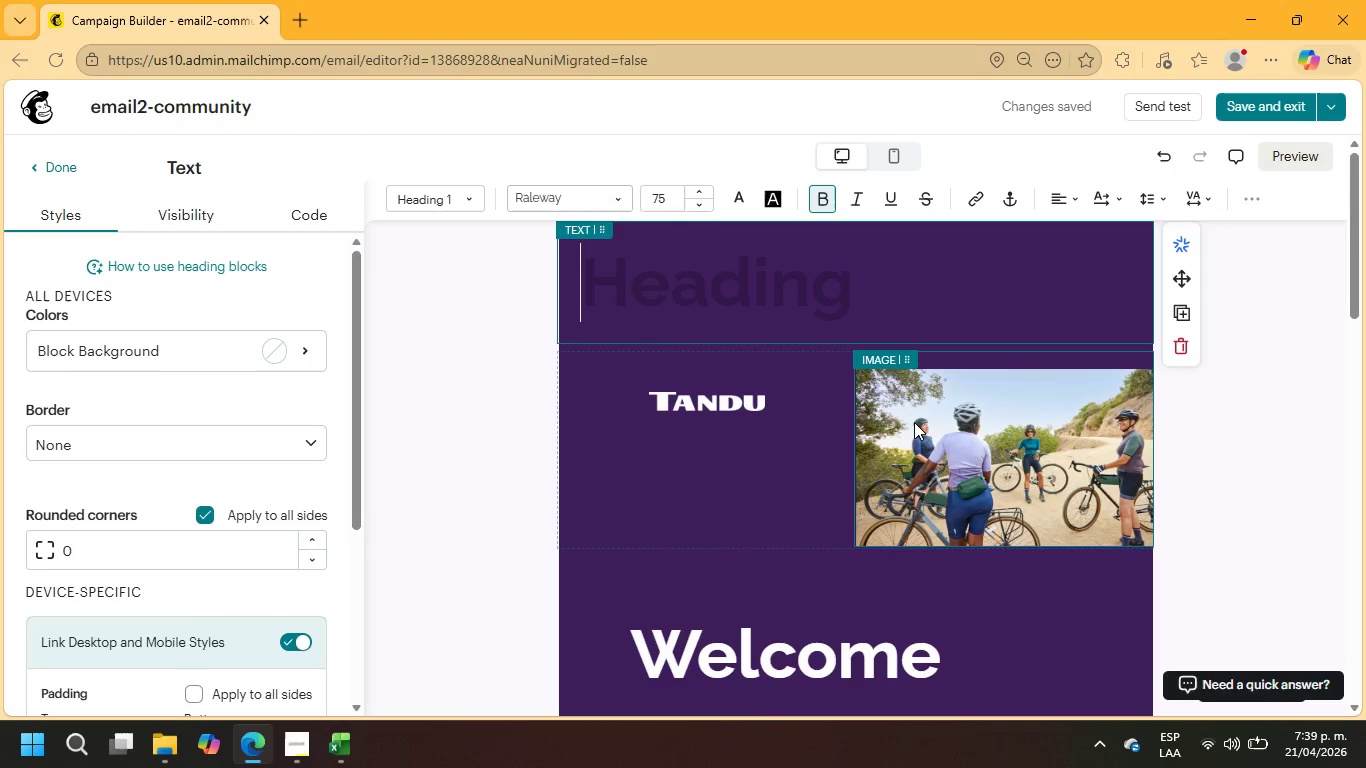 
left_click_drag(start_coordinate=[863, 305], to_coordinate=[660, 300])
 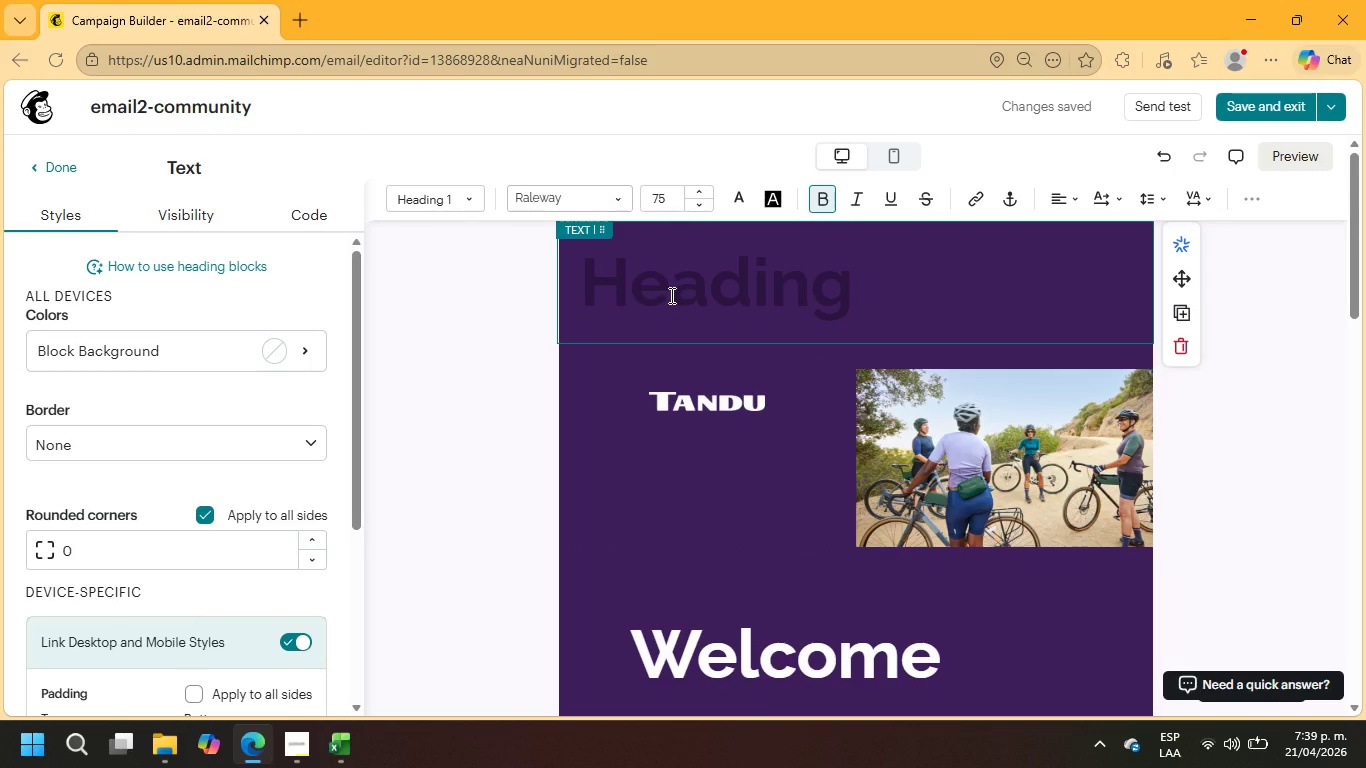 
key(Enter)
 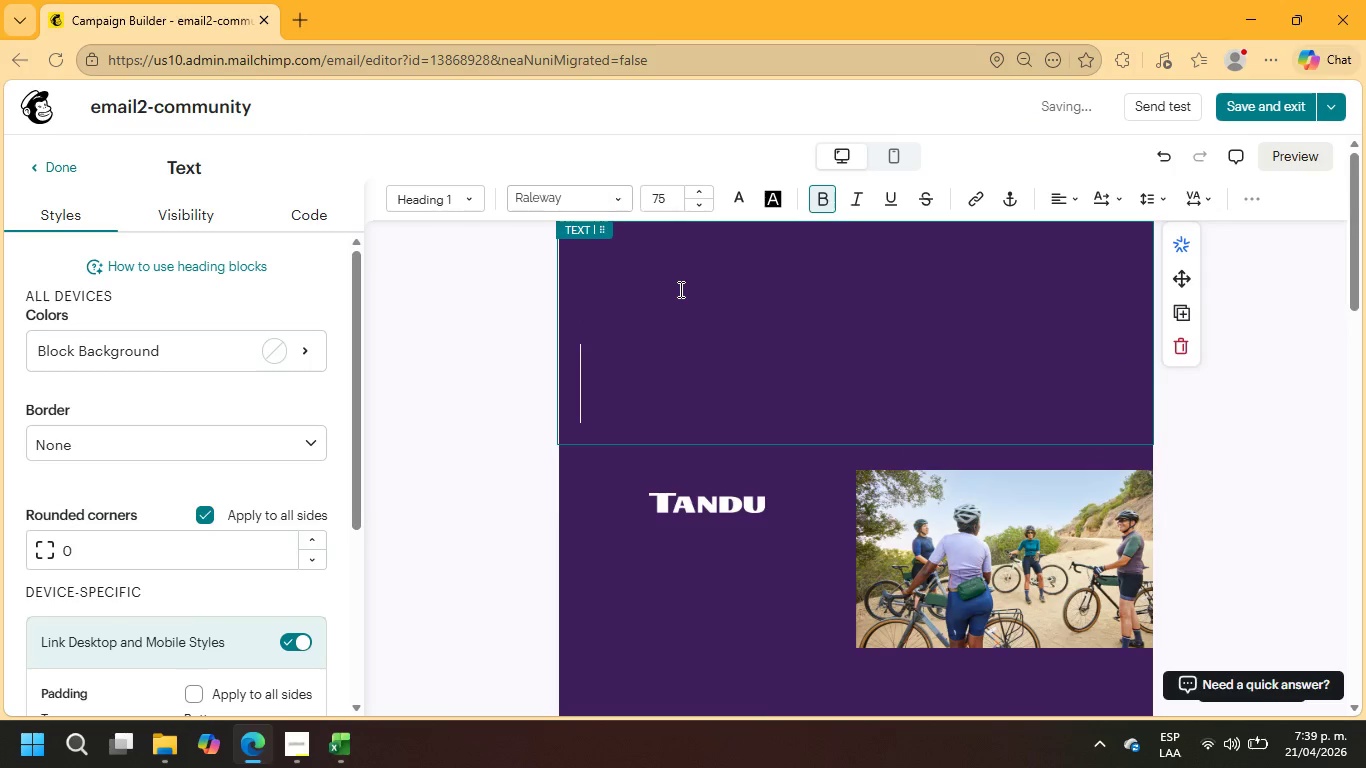 
type(Hi)
key(Backspace)
type(ello, +124FNAME)
 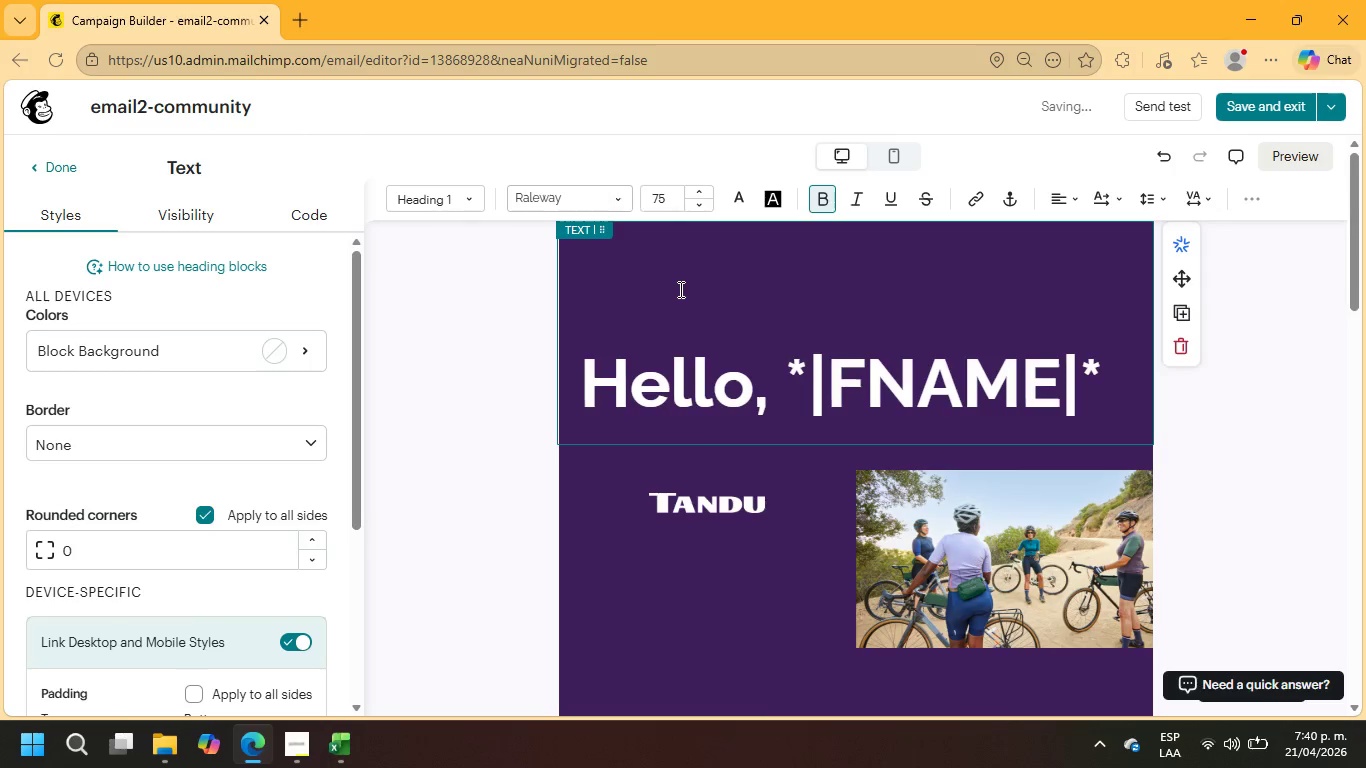 
hold_key(key=AltLeft, duration=0.94)
 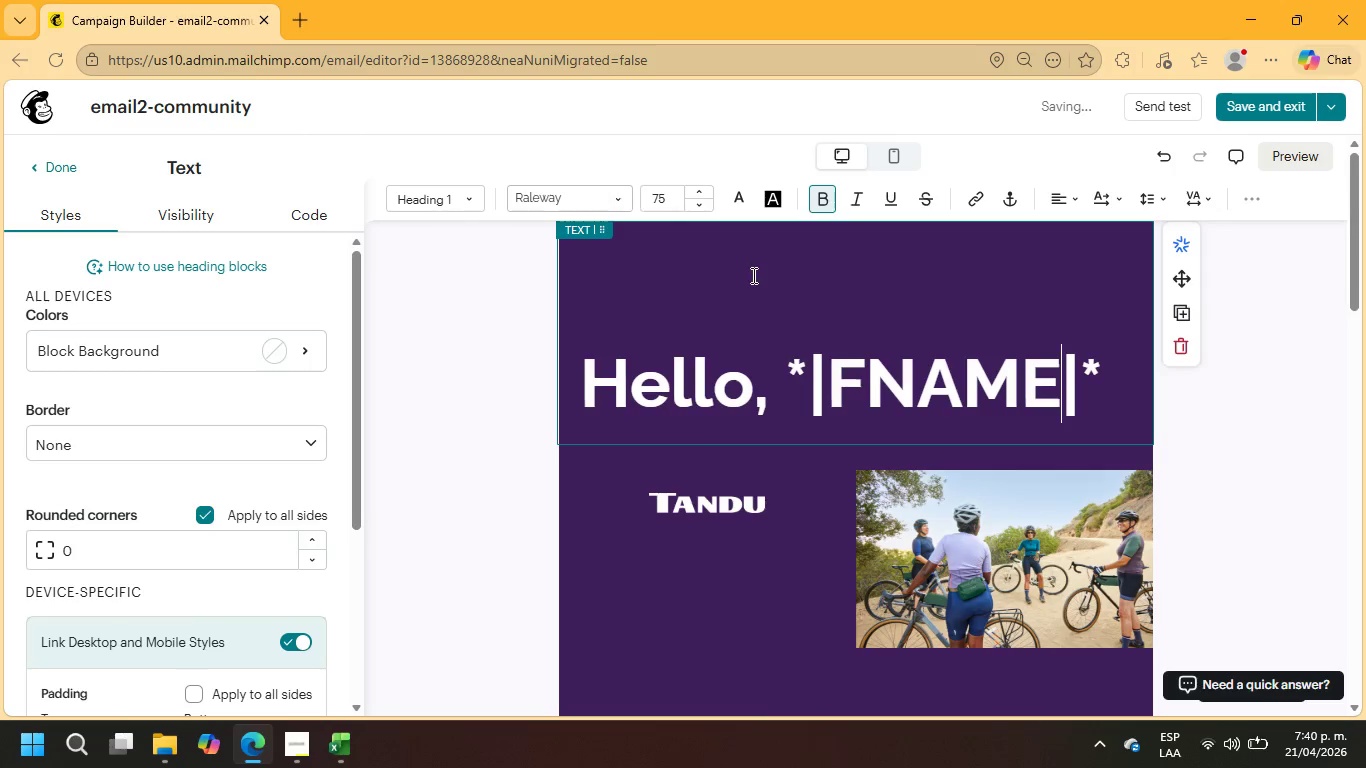 
left_click([738, 500])
 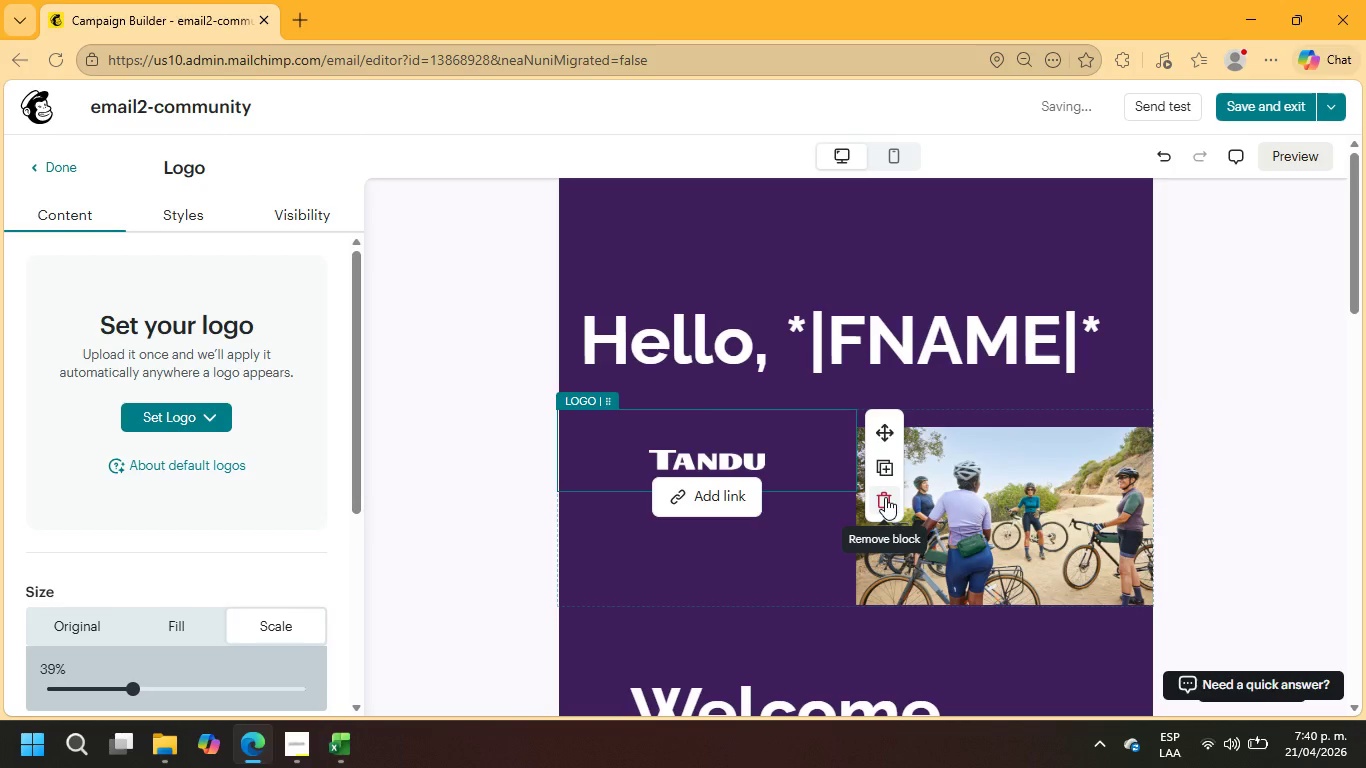 
left_click([885, 497])
 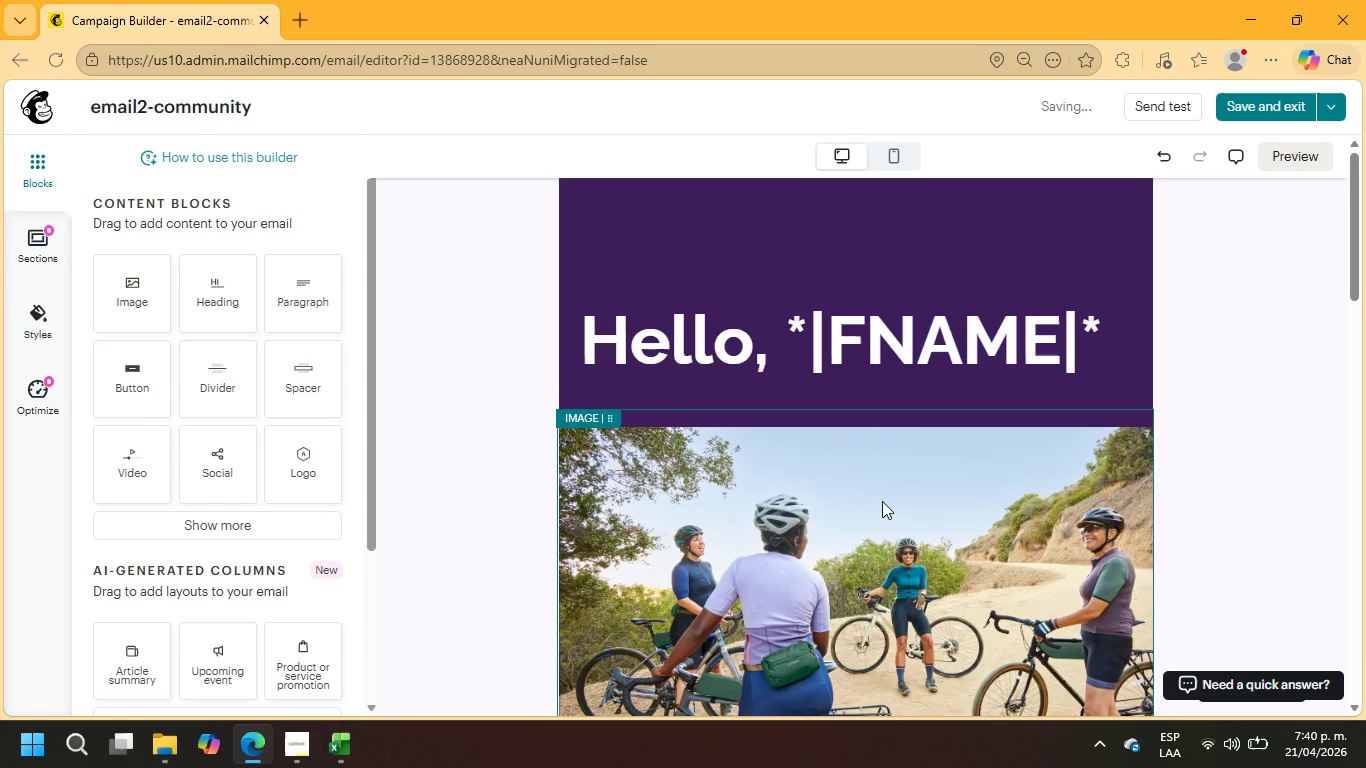 
left_click([882, 501])
 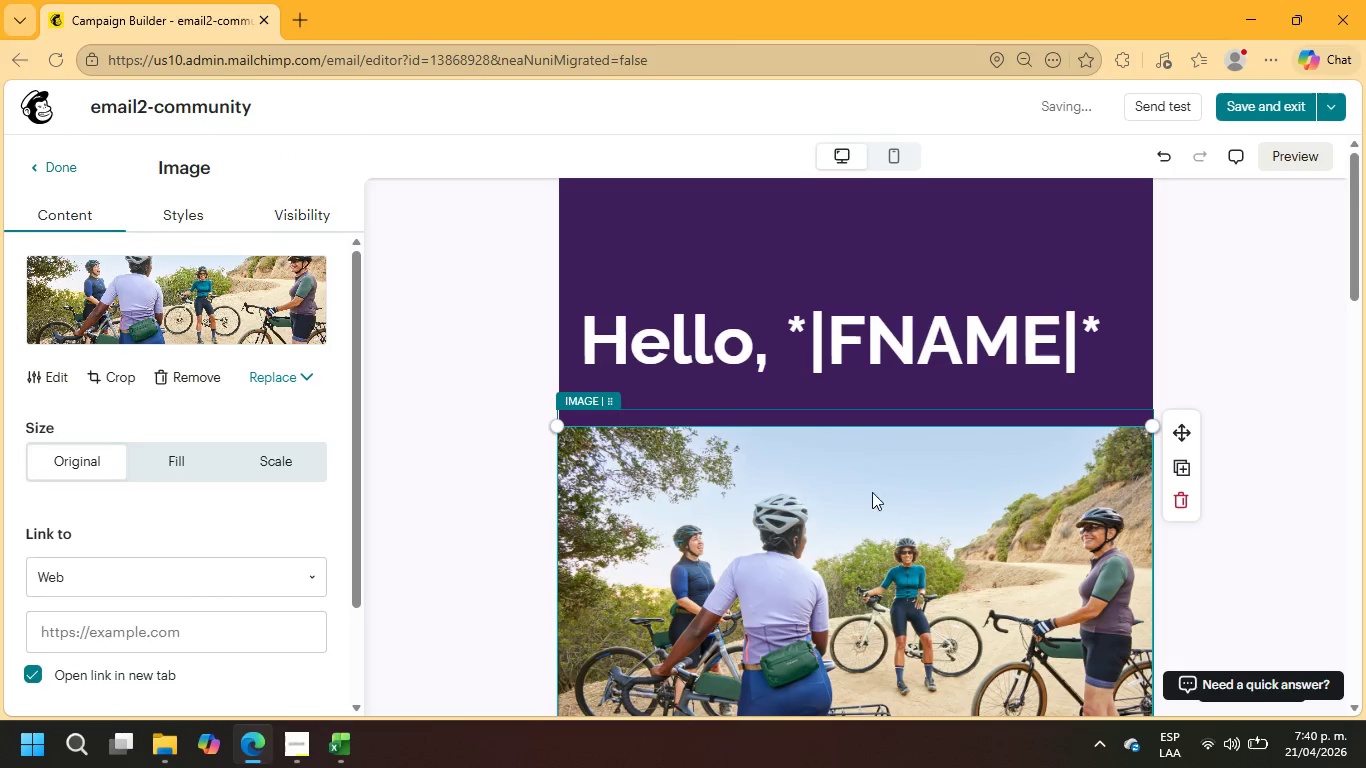 
scroll: coordinate [896, 470], scroll_direction: down, amount: 2.0
 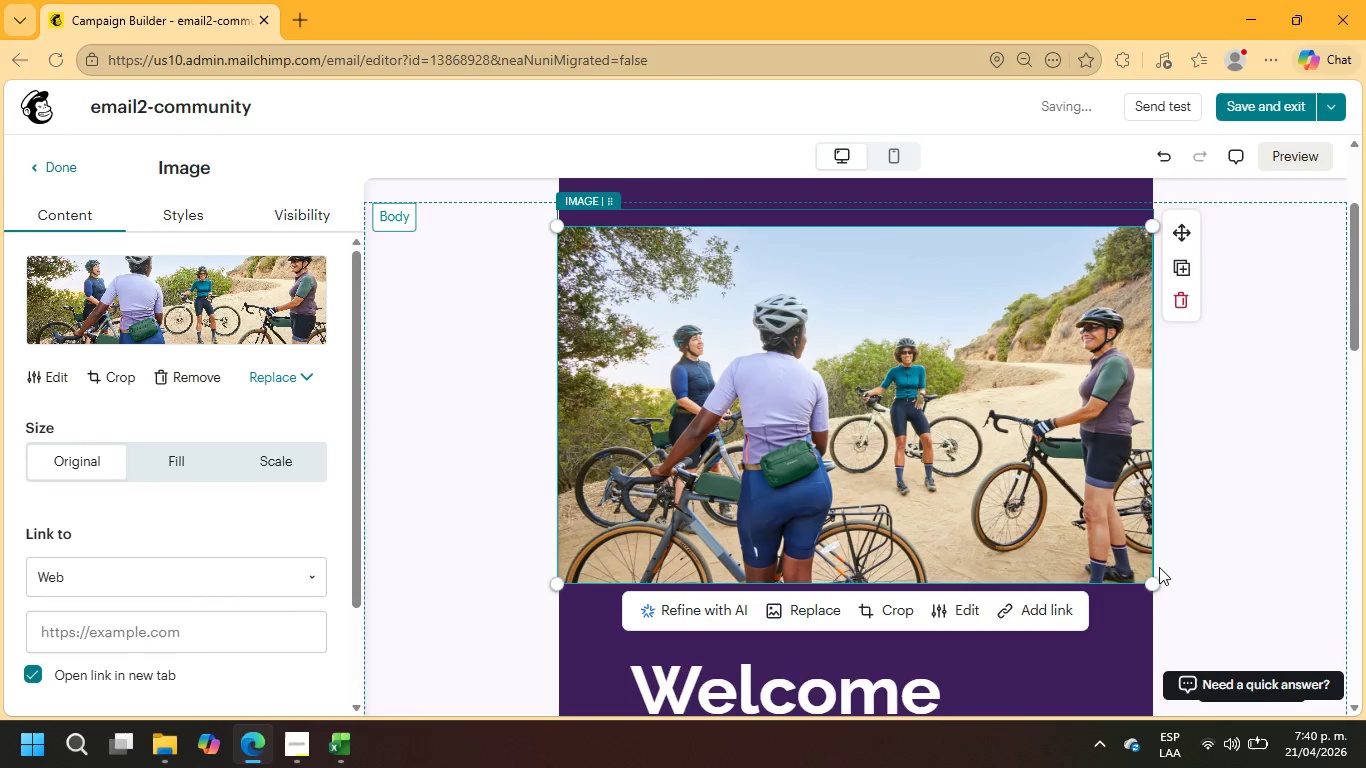 
left_click_drag(start_coordinate=[1153, 582], to_coordinate=[947, 368])
 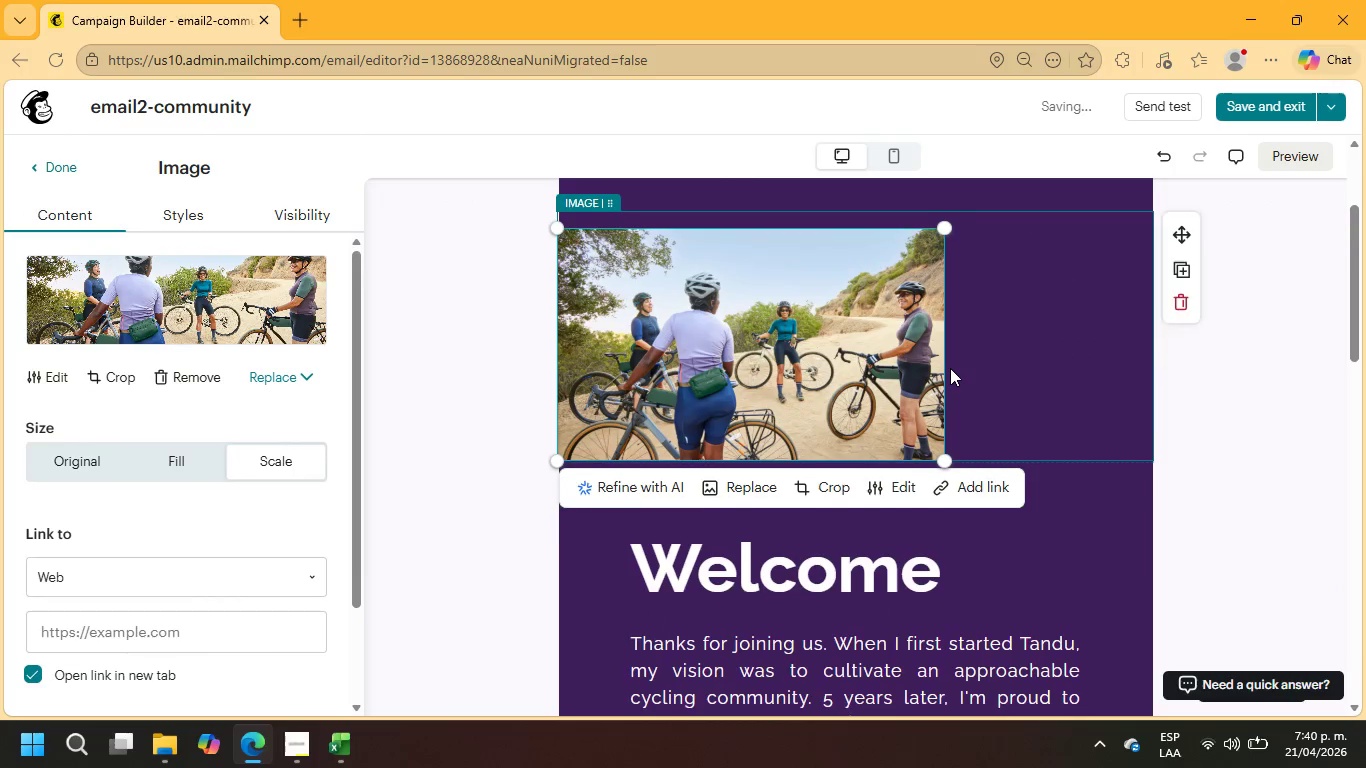 
scroll: coordinate [950, 368], scroll_direction: up, amount: 1.0
 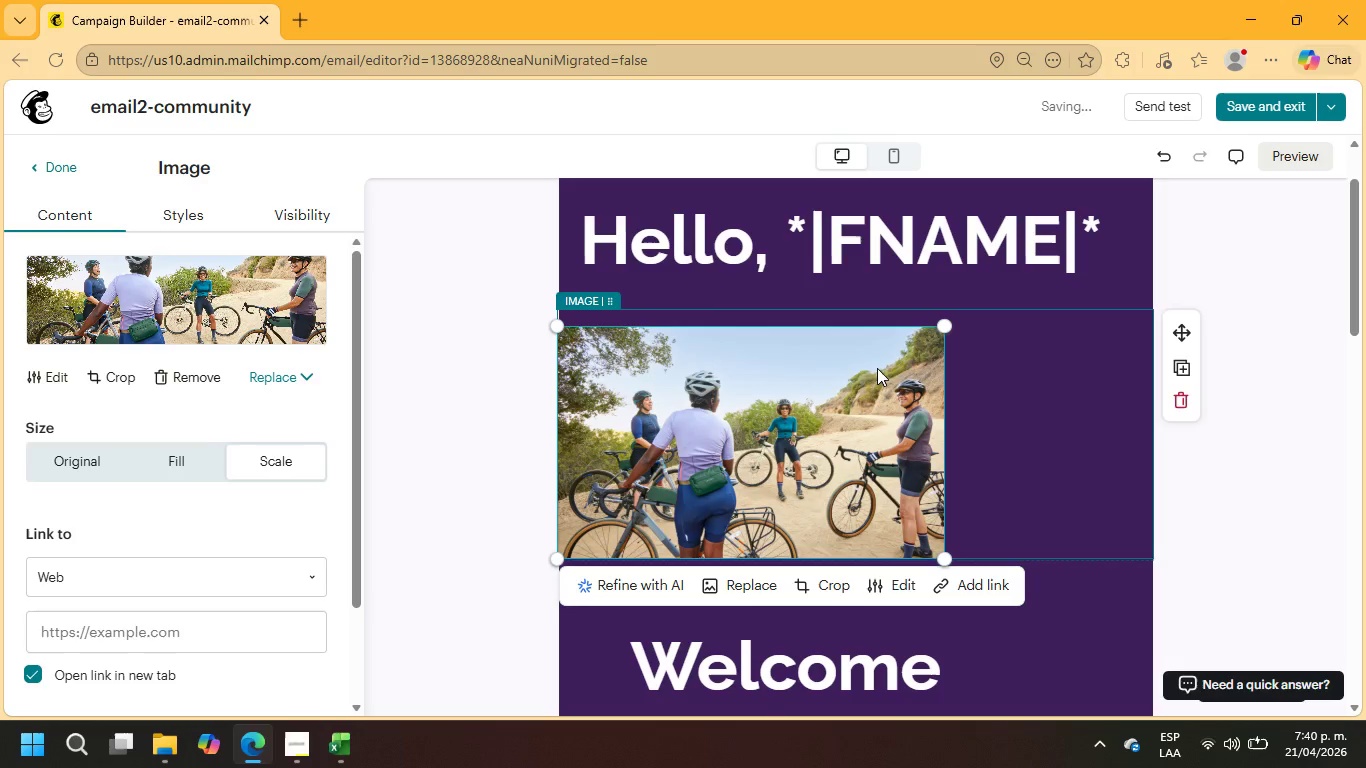 
left_click_drag(start_coordinate=[877, 368], to_coordinate=[976, 363])
 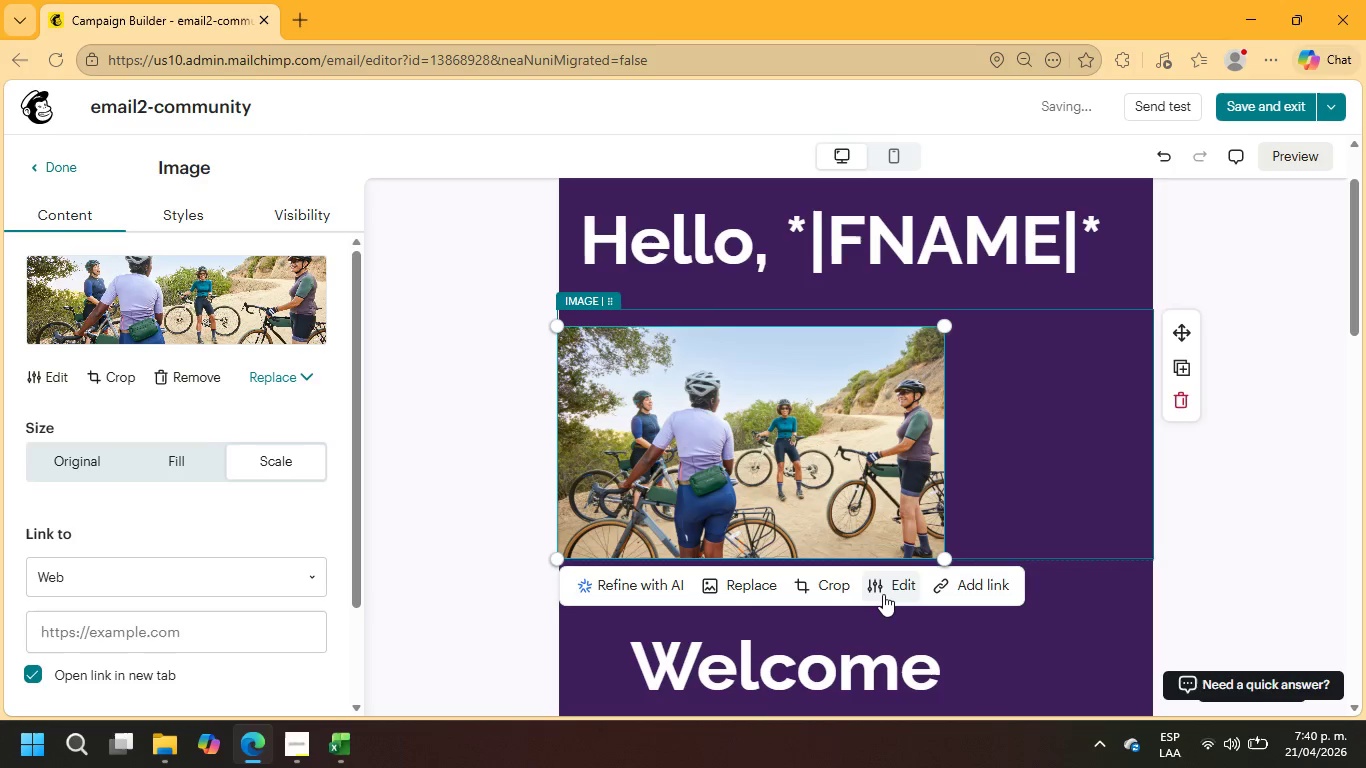 
left_click([888, 587])
 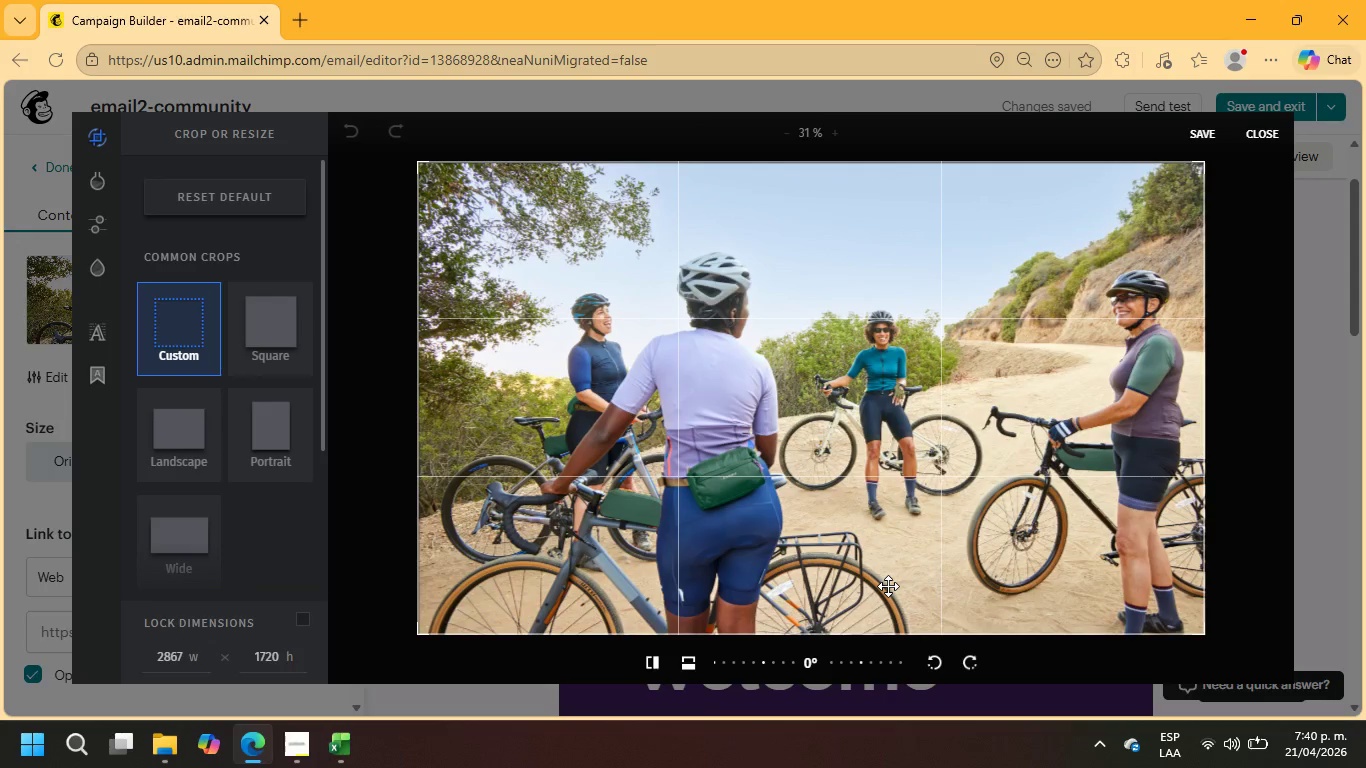 
wait(5.48)
 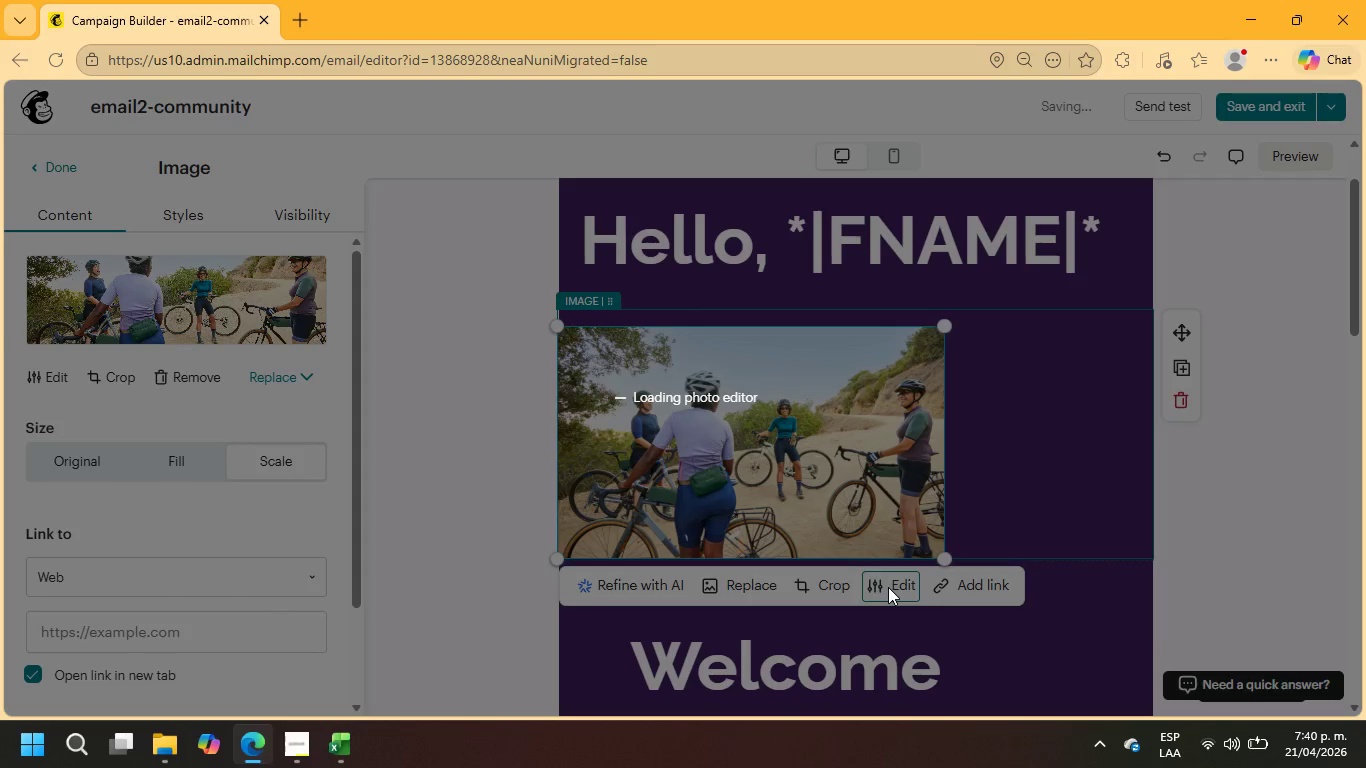 
scroll: coordinate [182, 472], scroll_direction: down, amount: 3.0
 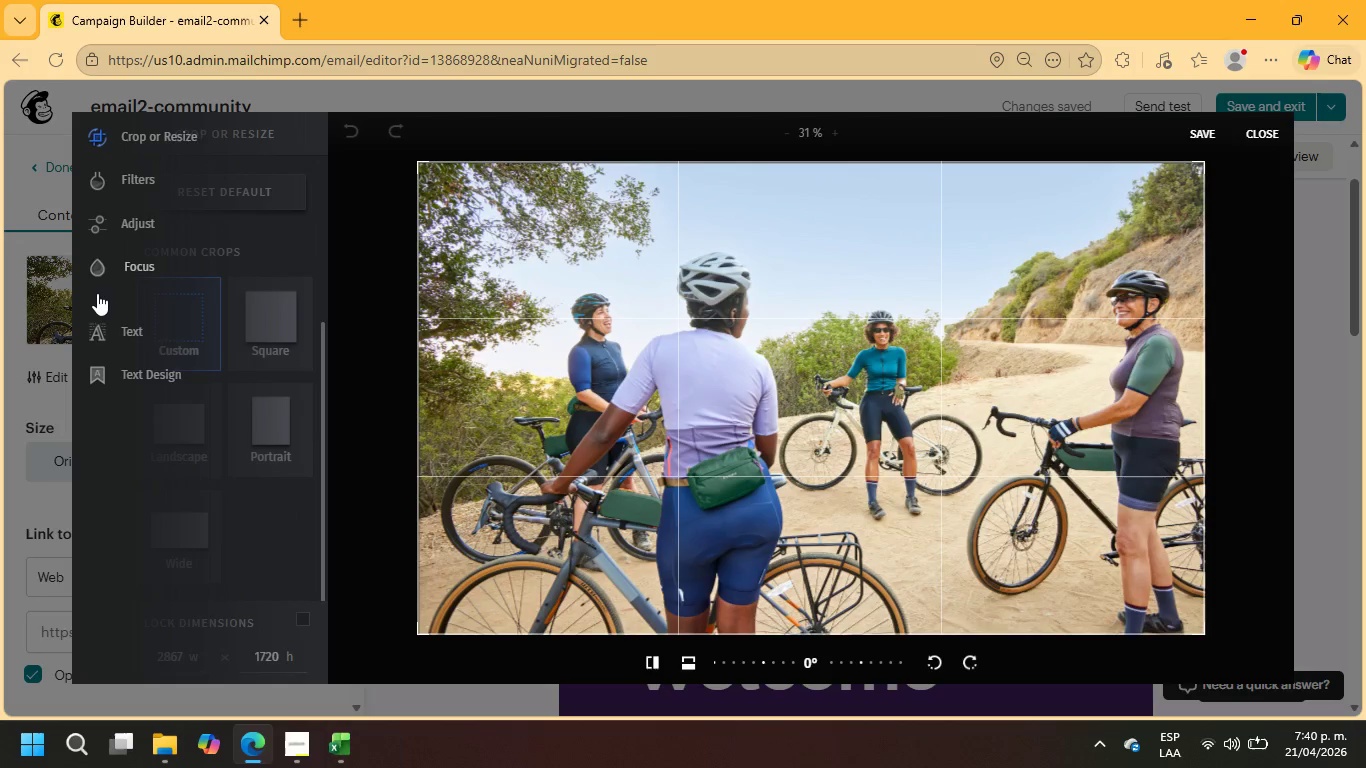 
left_click([98, 333])
 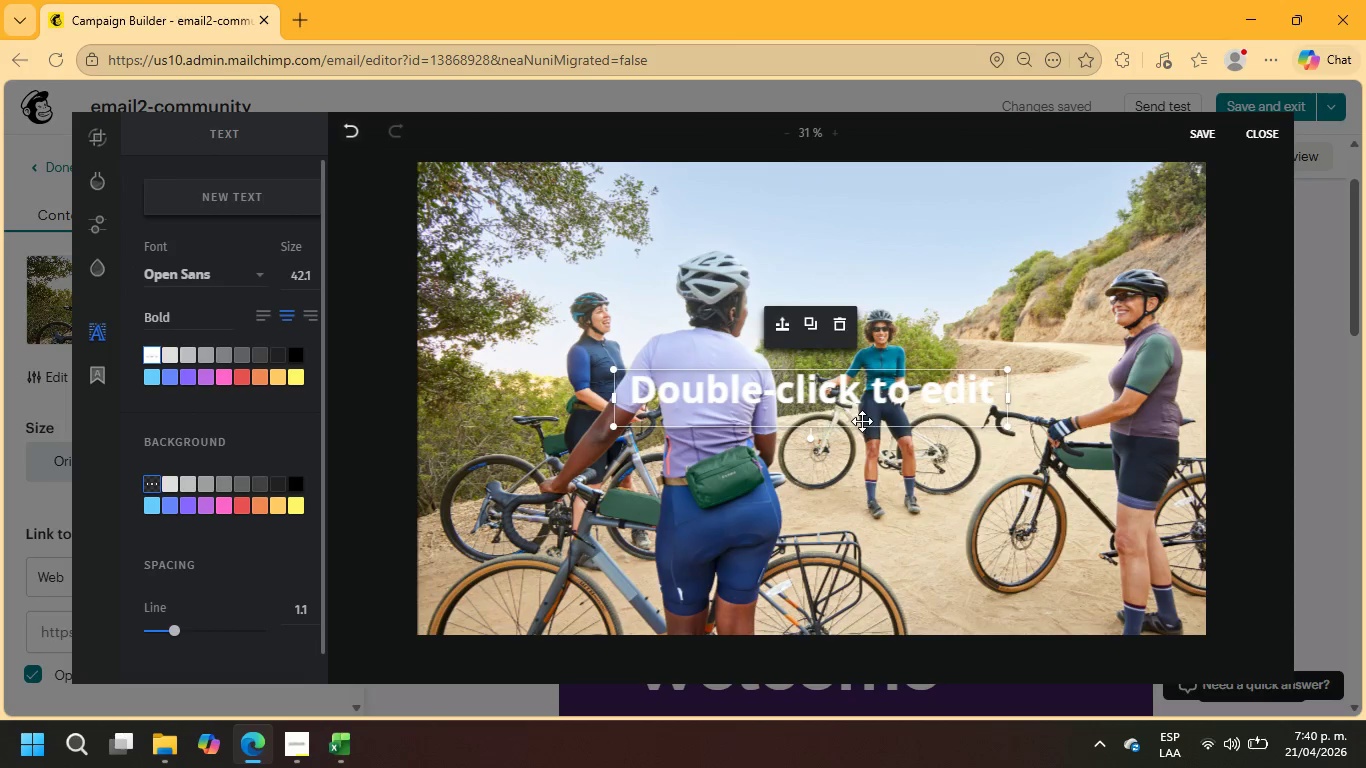 
left_click([1206, 128])
 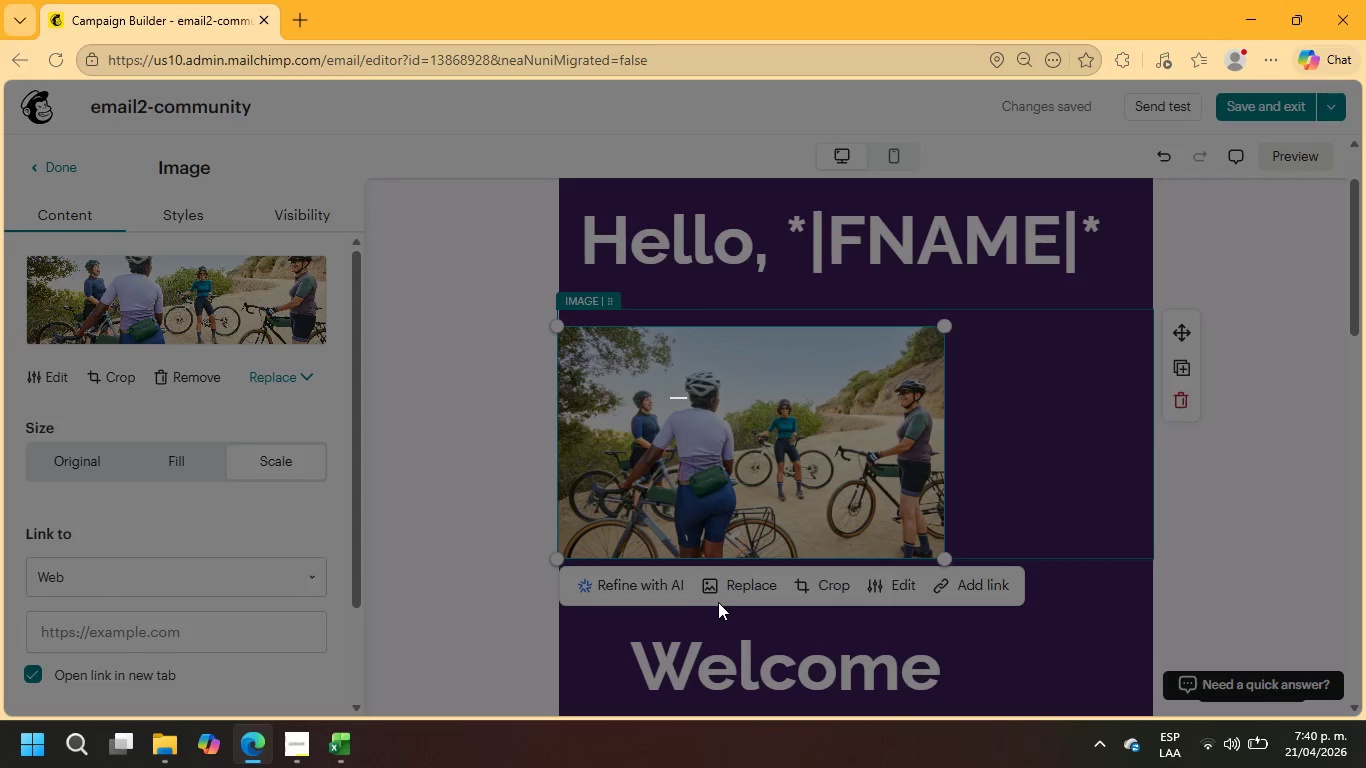 
left_click([715, 589])
 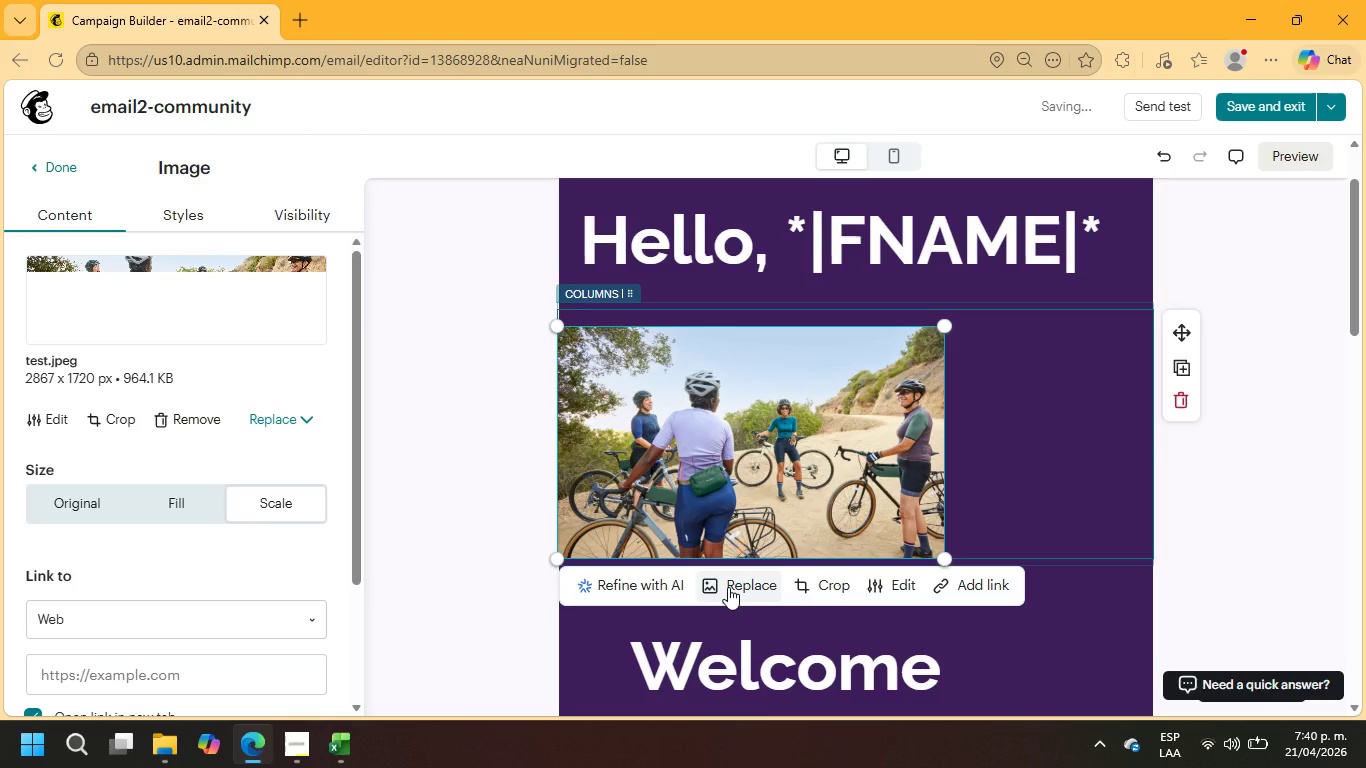 
wait(7.58)
 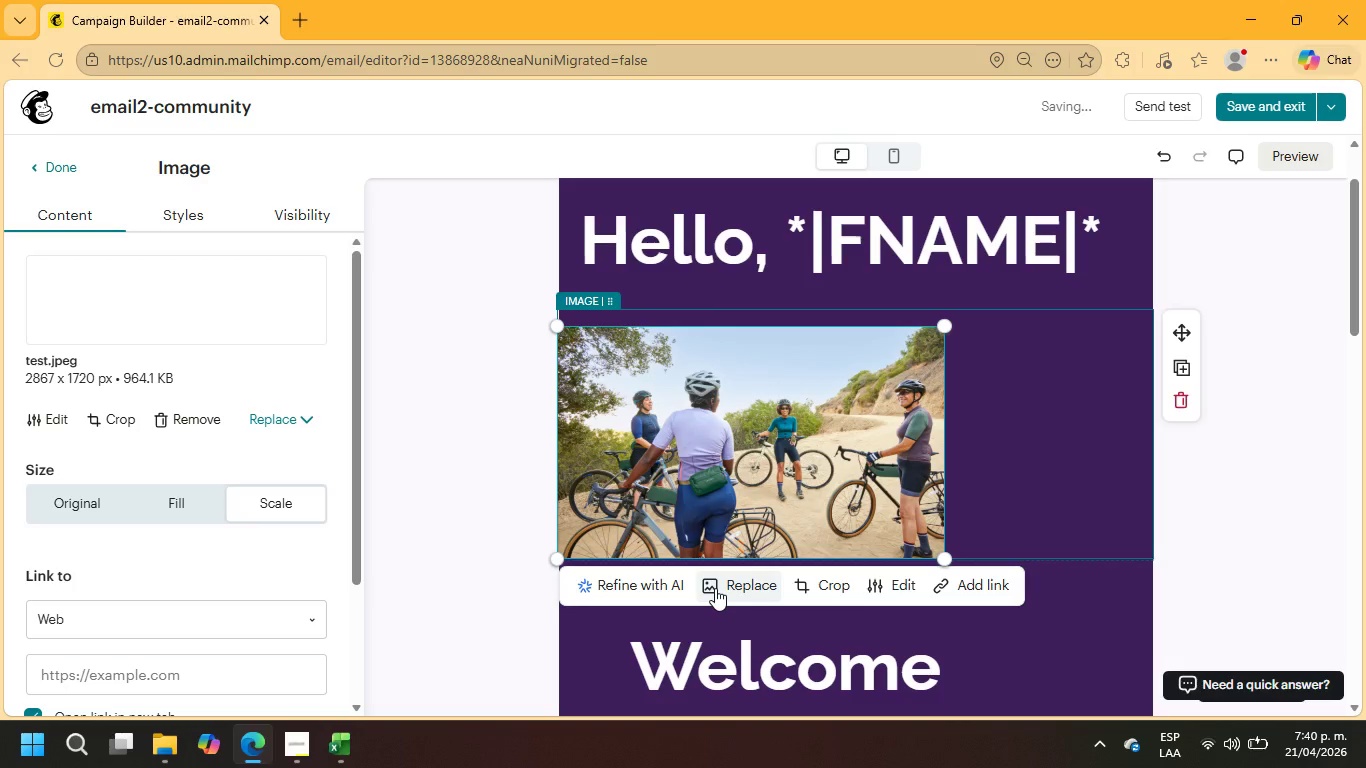 
left_click([727, 588])
 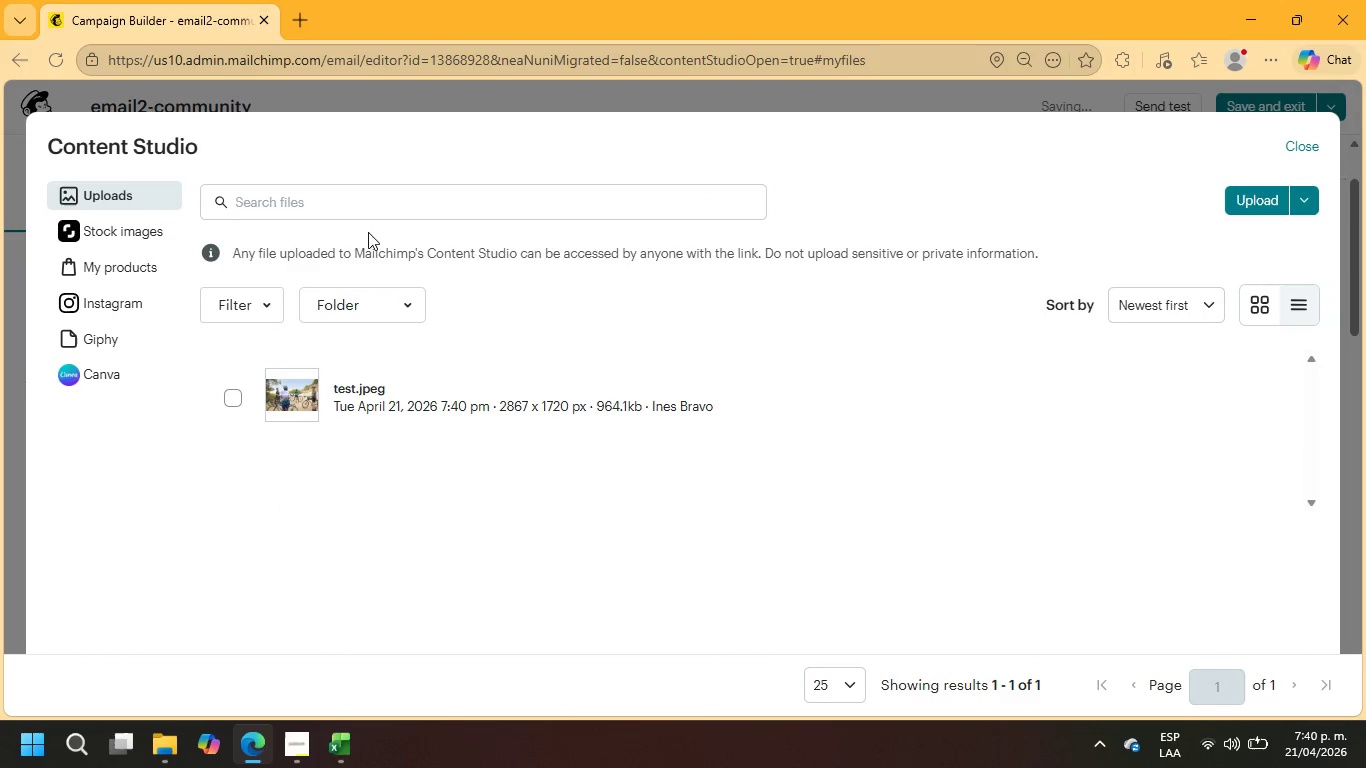 
left_click([323, 214])
 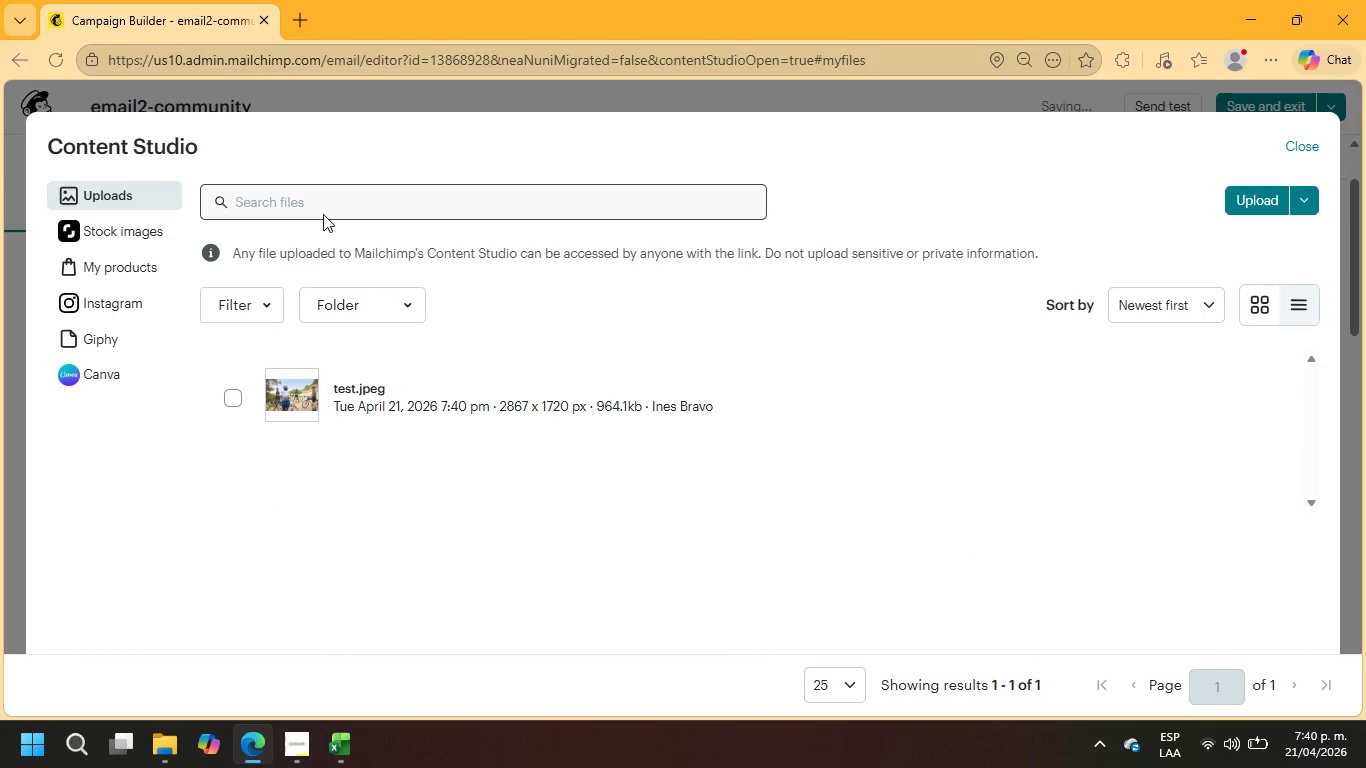 
left_click([308, 200])
 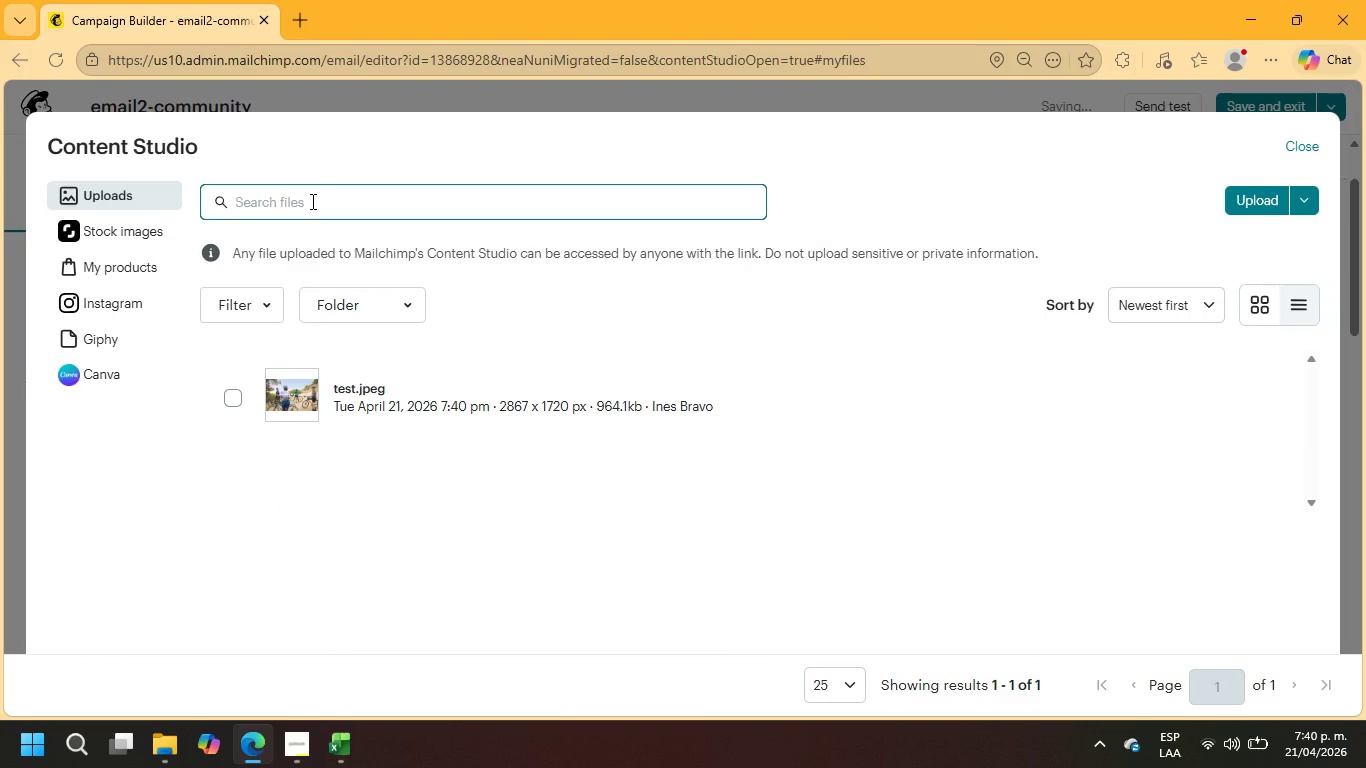 
type(CAPOEIRA)
key(NumpadEnter)
 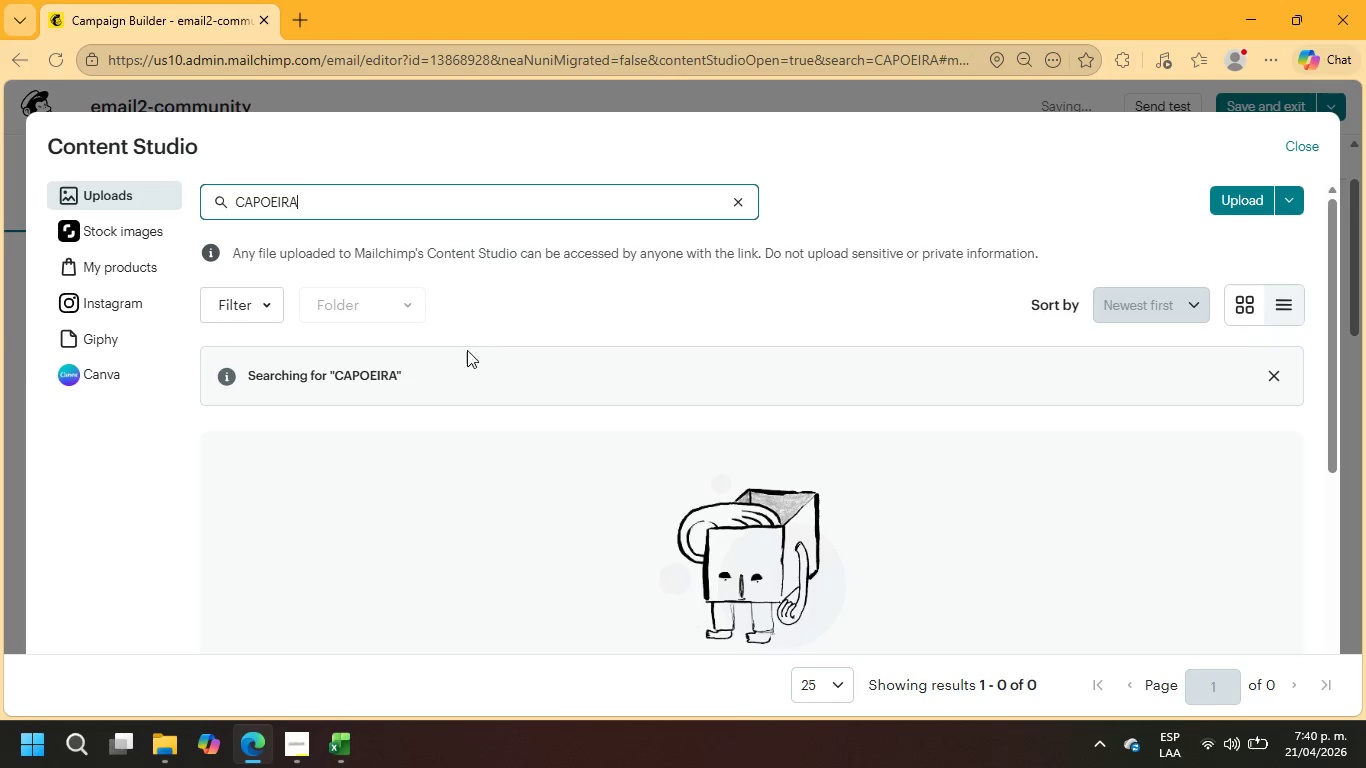 
left_click([137, 227])
 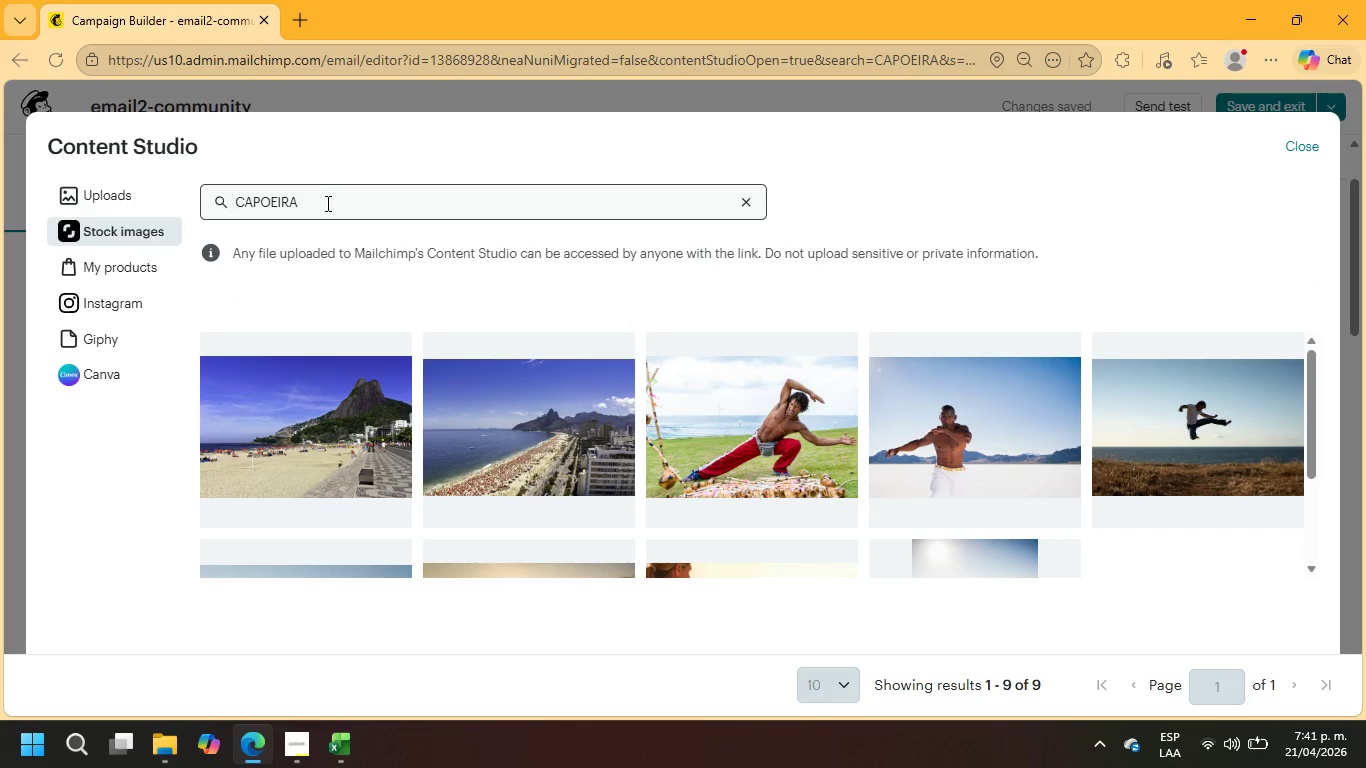 
wait(5.77)
 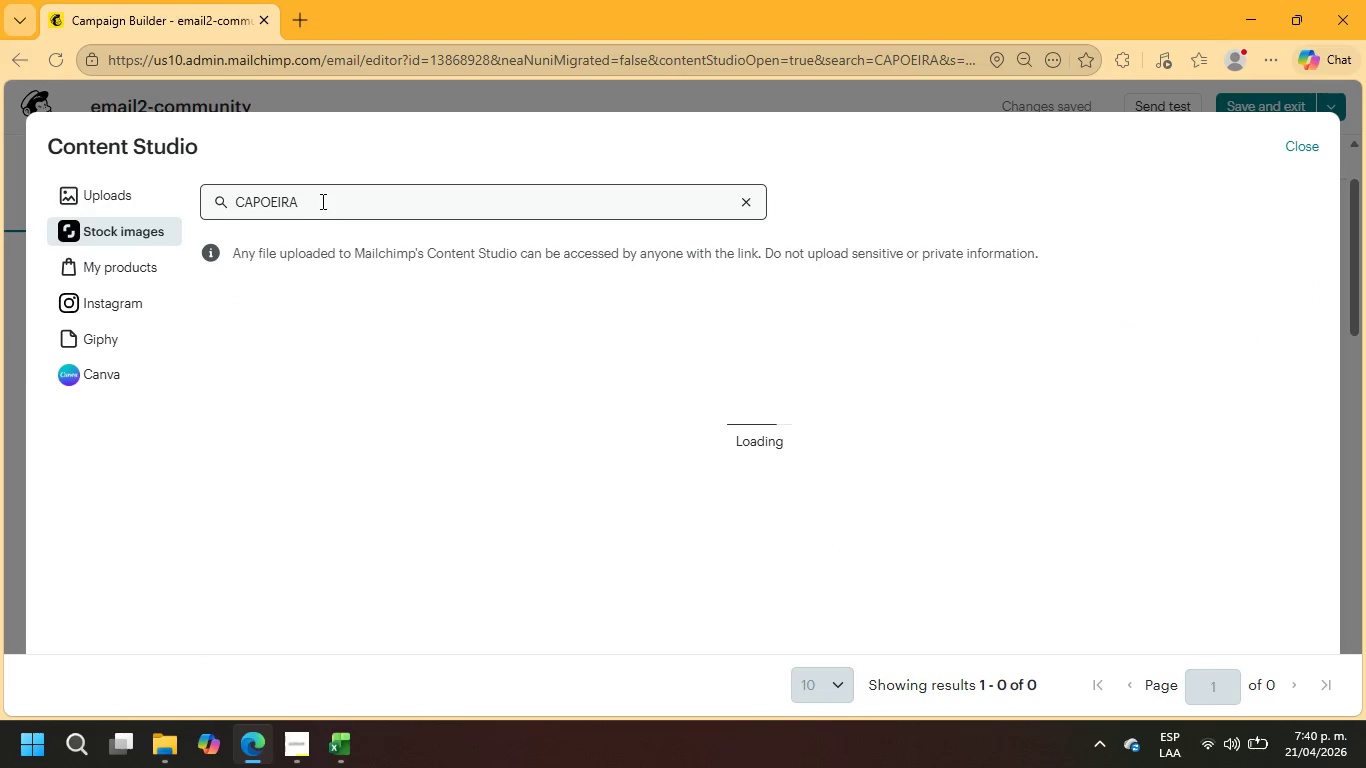 
scroll: coordinate [1198, 436], scroll_direction: down, amount: 3.0
 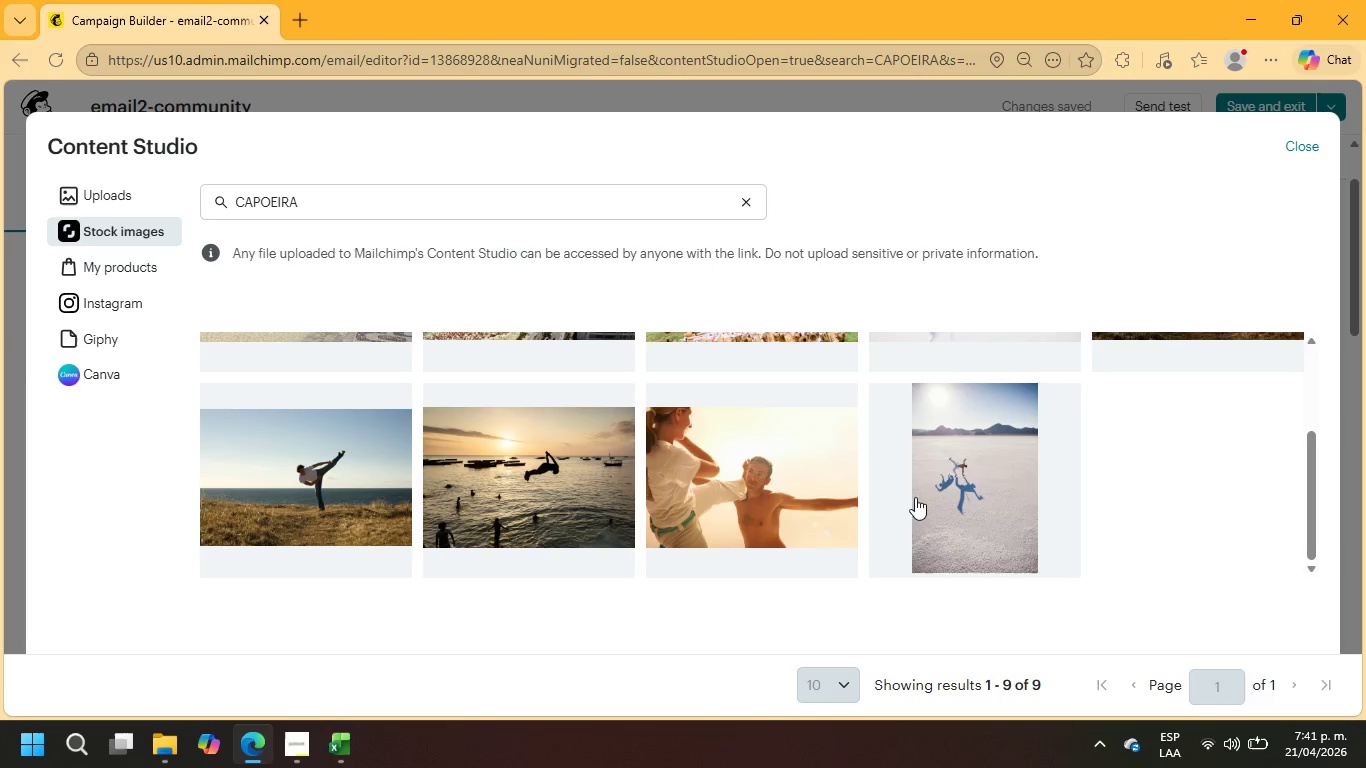 
left_click([724, 458])
 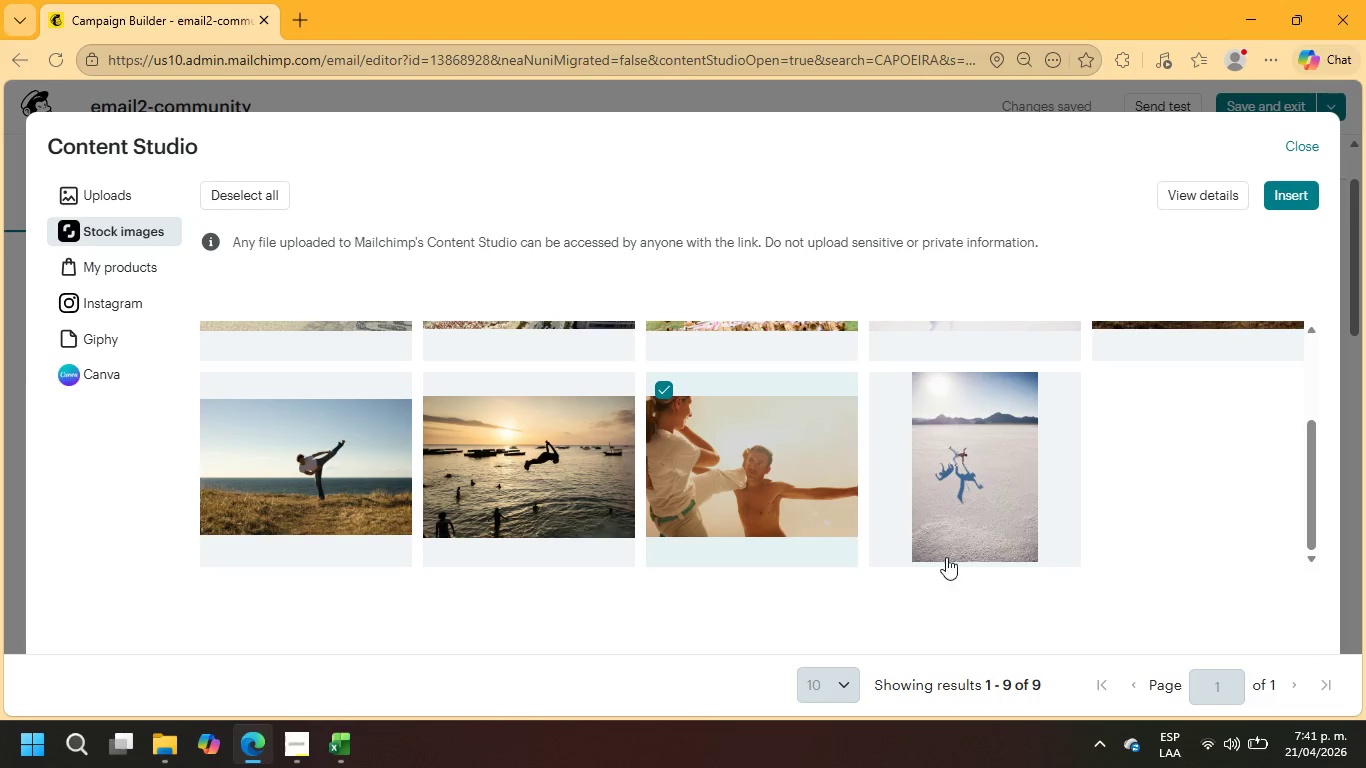 
scroll: coordinate [1176, 610], scroll_direction: down, amount: 5.0
 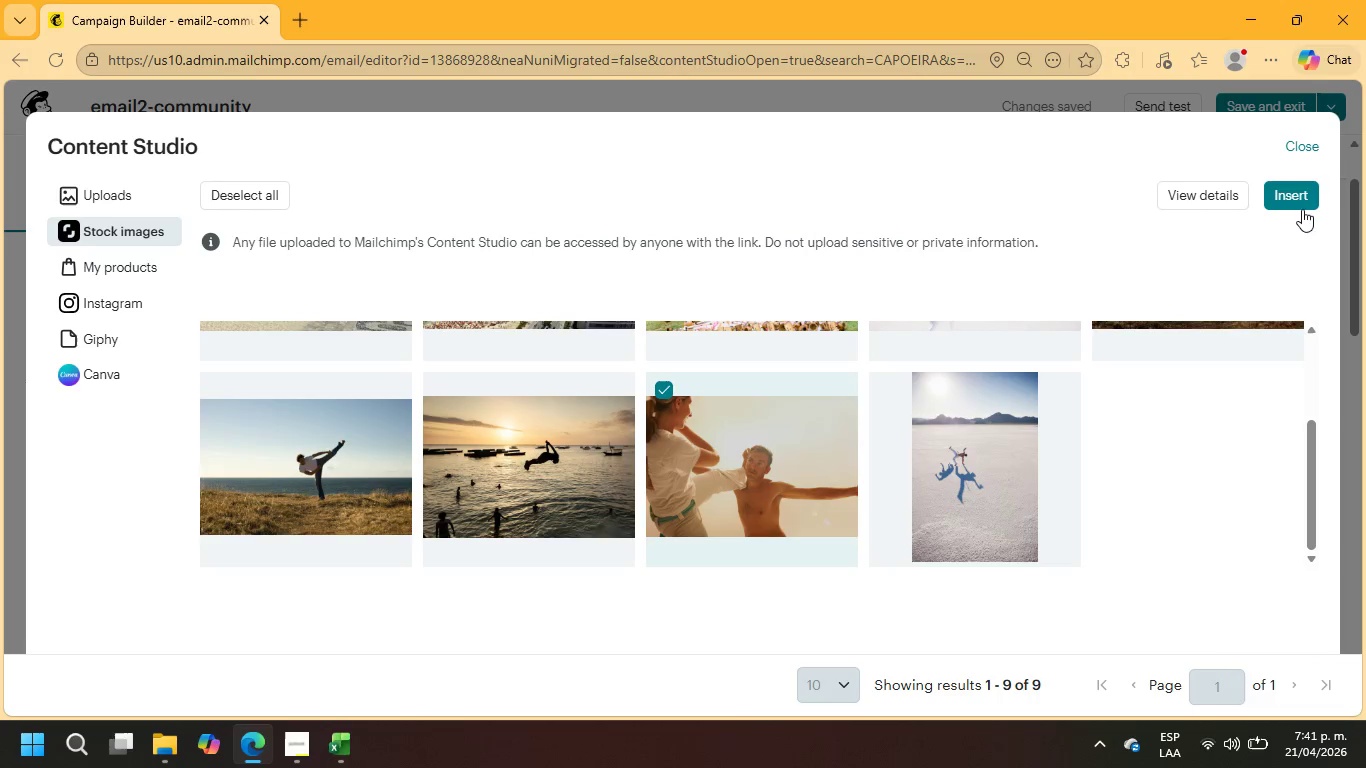 
left_click([1298, 201])
 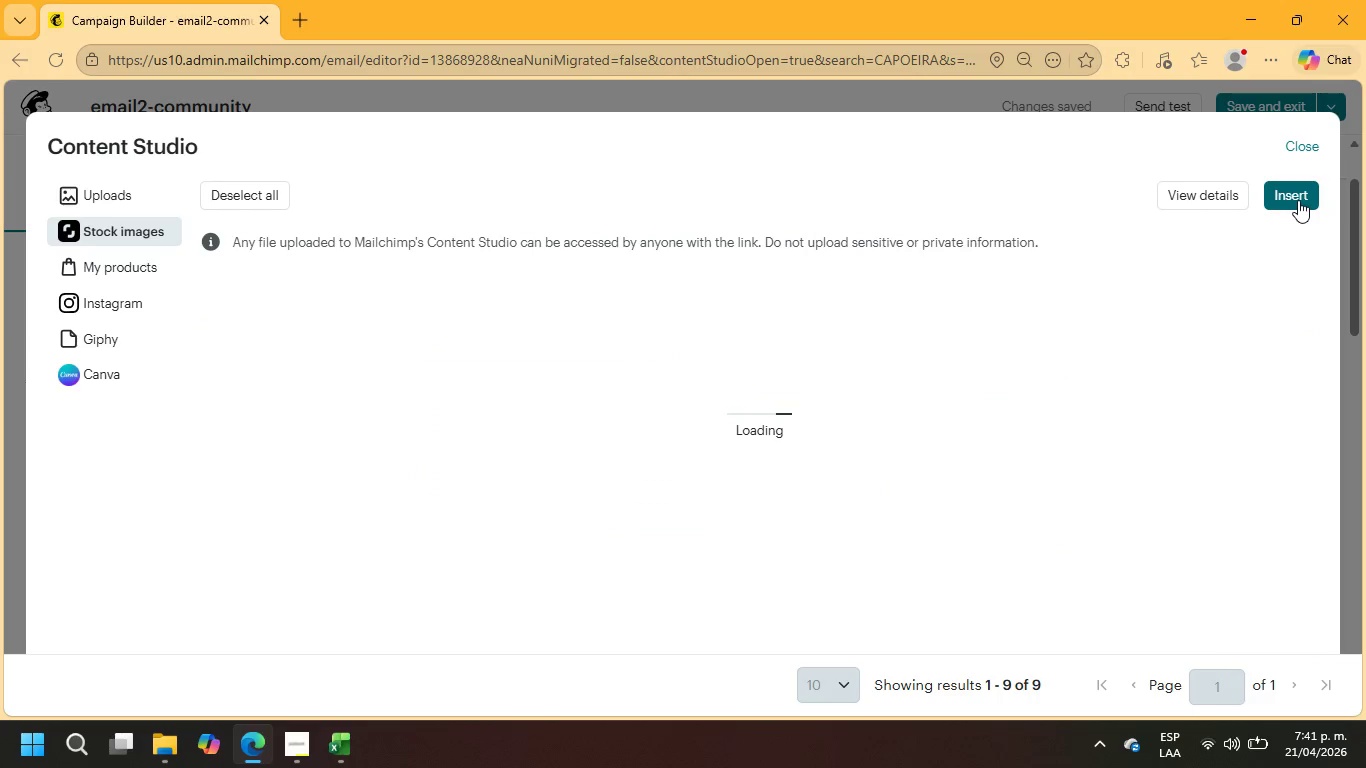 
wait(9.42)
 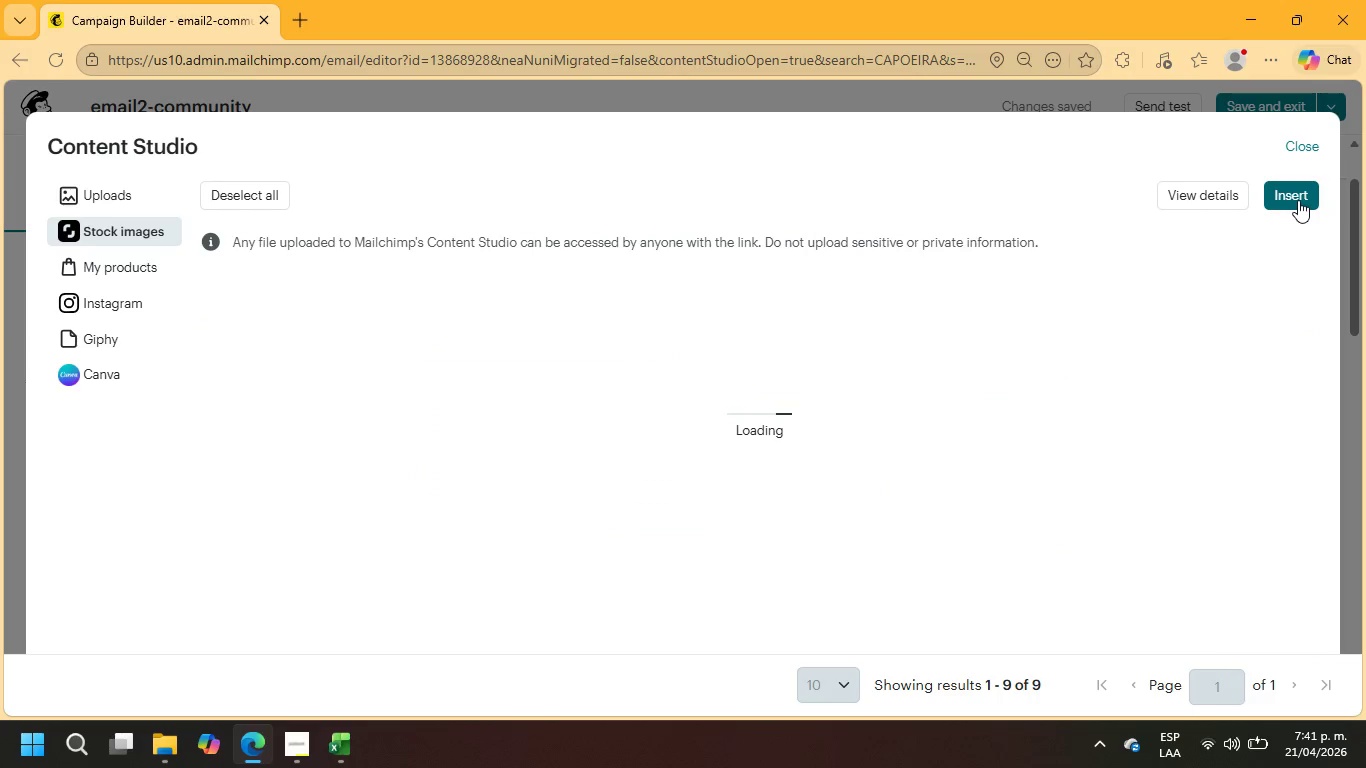 
left_click_drag(start_coordinate=[891, 467], to_coordinate=[927, 468])
 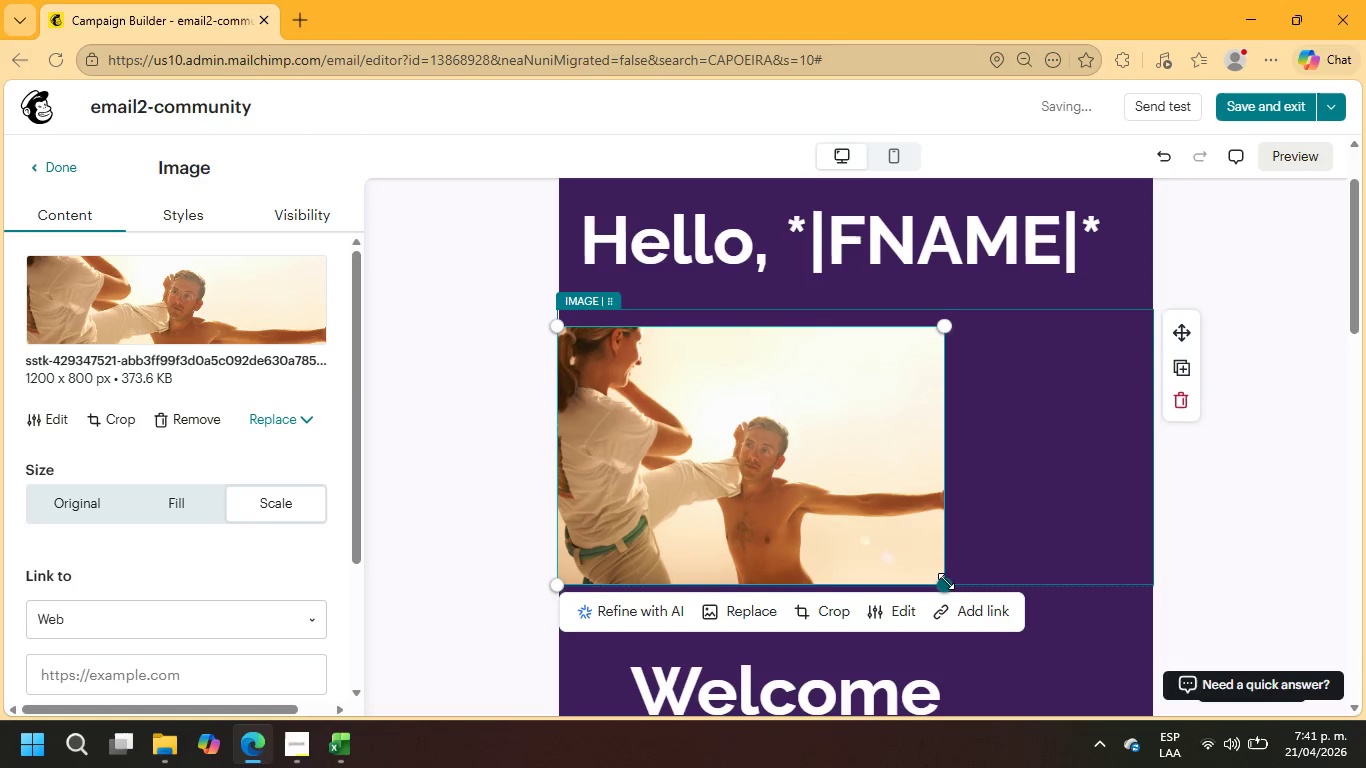 
left_click_drag(start_coordinate=[945, 582], to_coordinate=[1196, 596])
 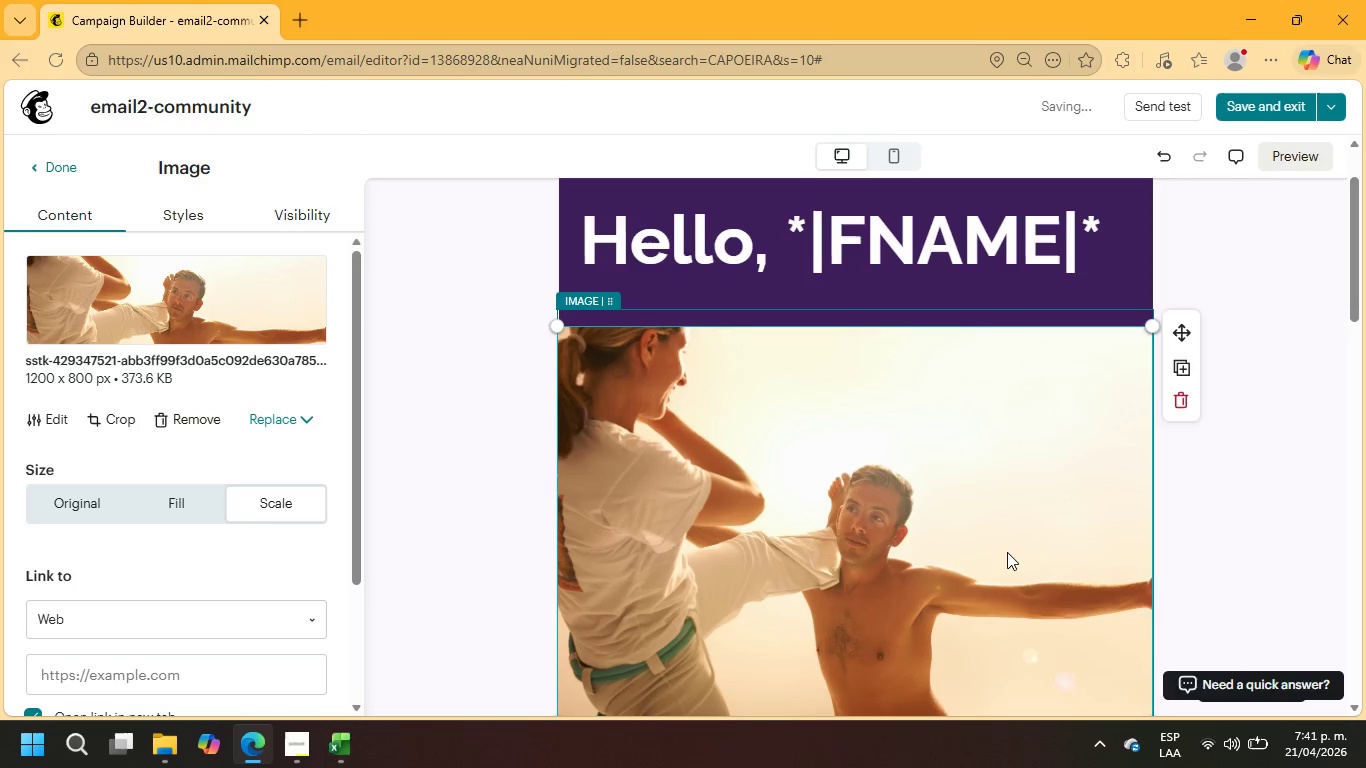 
left_click_drag(start_coordinate=[1008, 552], to_coordinate=[1007, 526])
 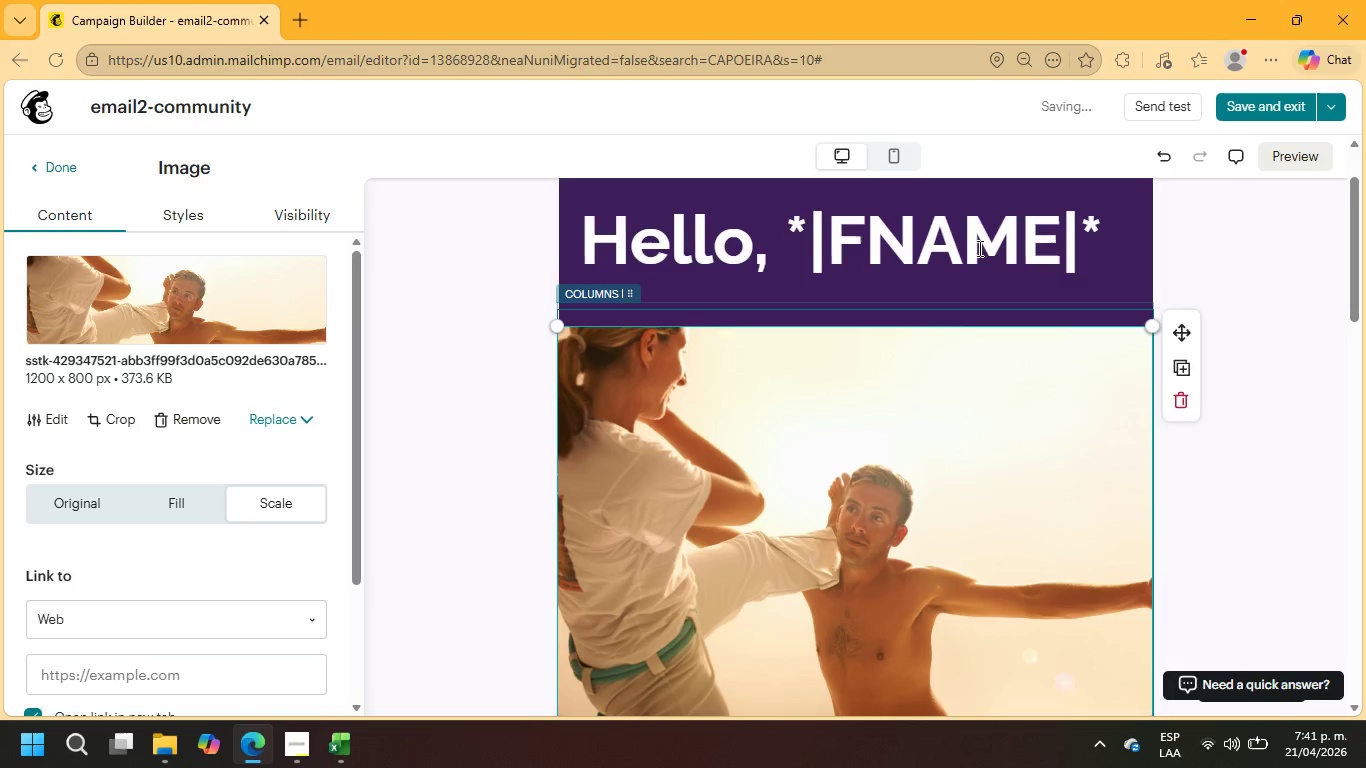 
left_click([979, 247])
 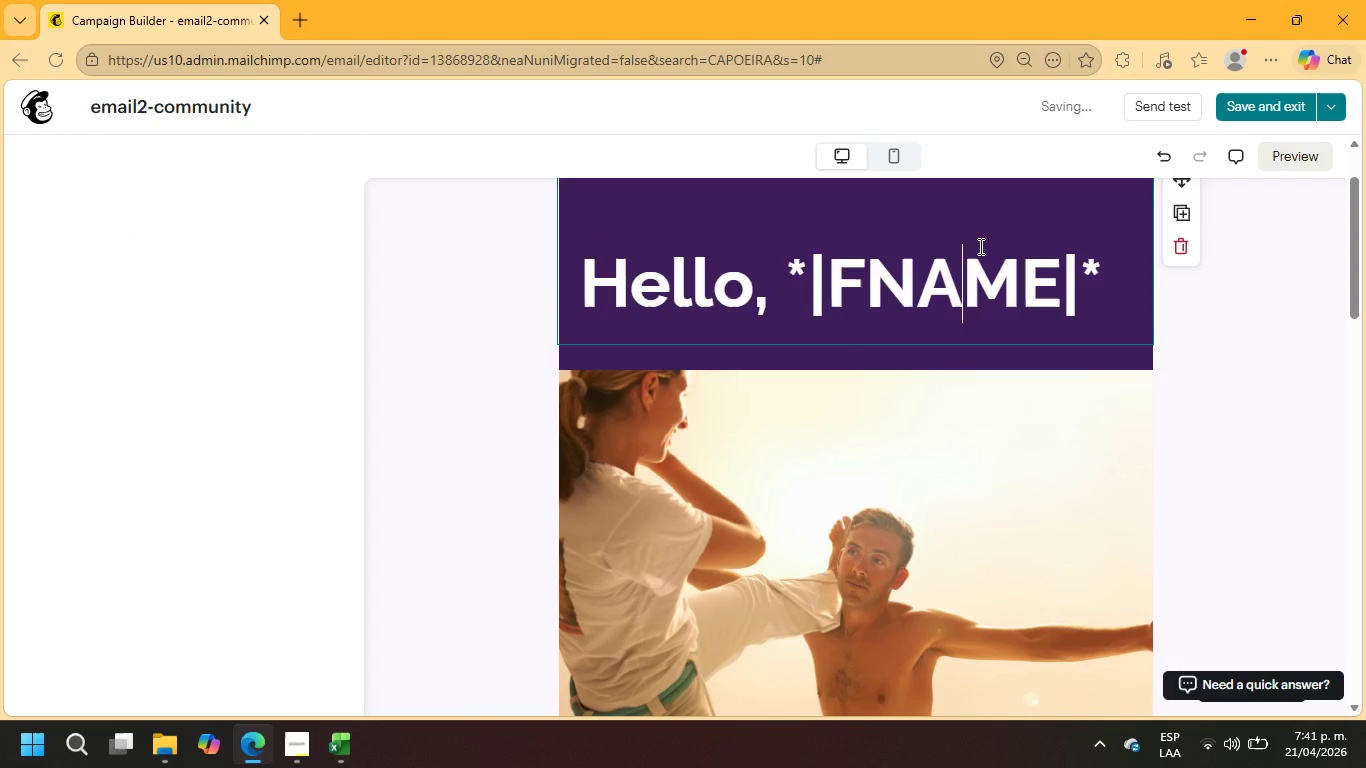 
scroll: coordinate [979, 246], scroll_direction: up, amount: 1.0
 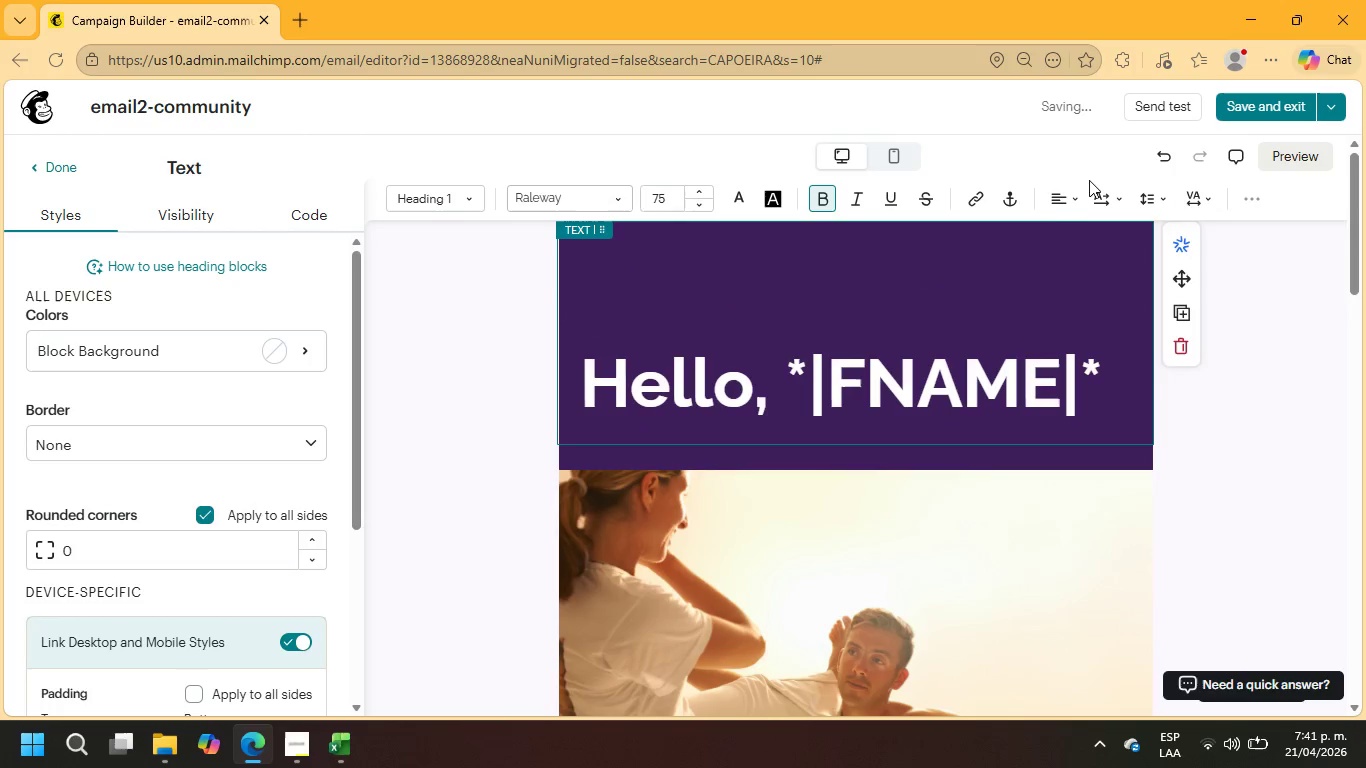 
left_click([1072, 199])
 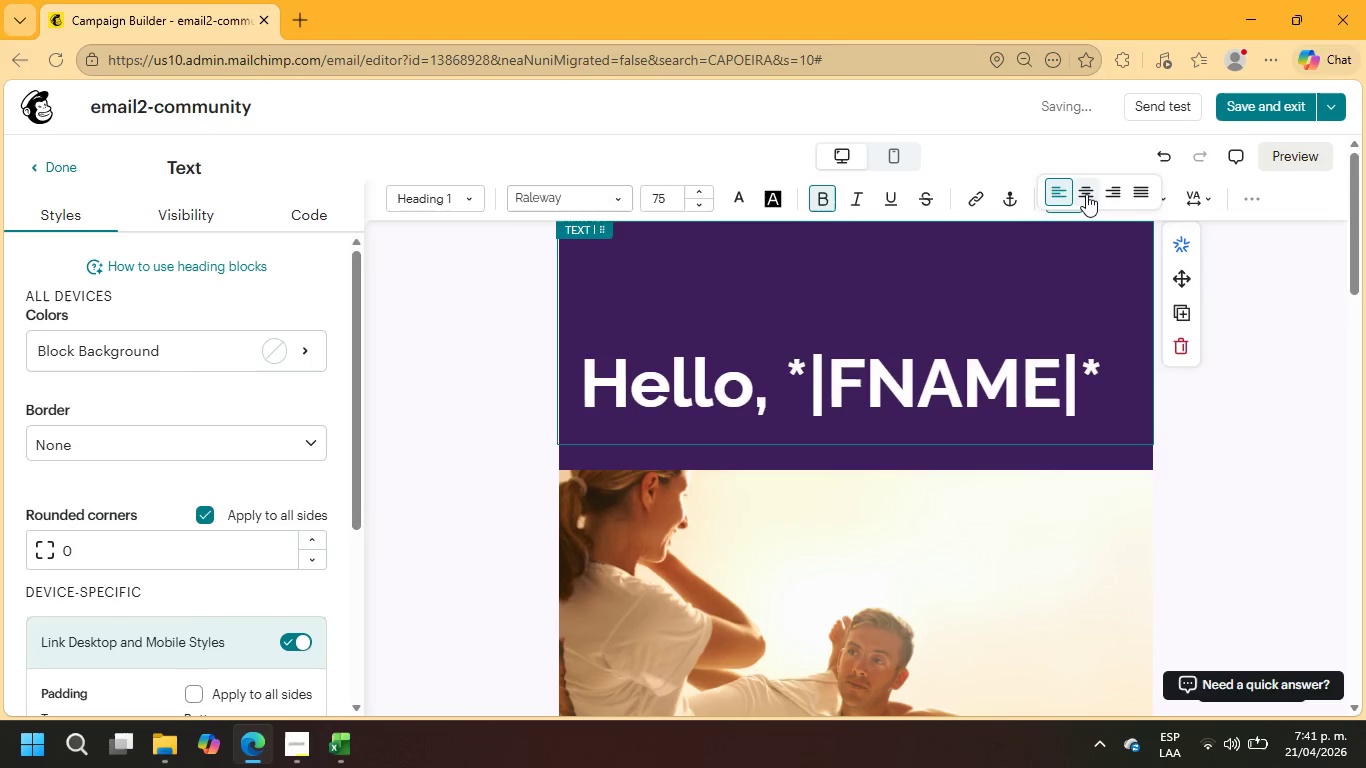 
left_click([1087, 194])
 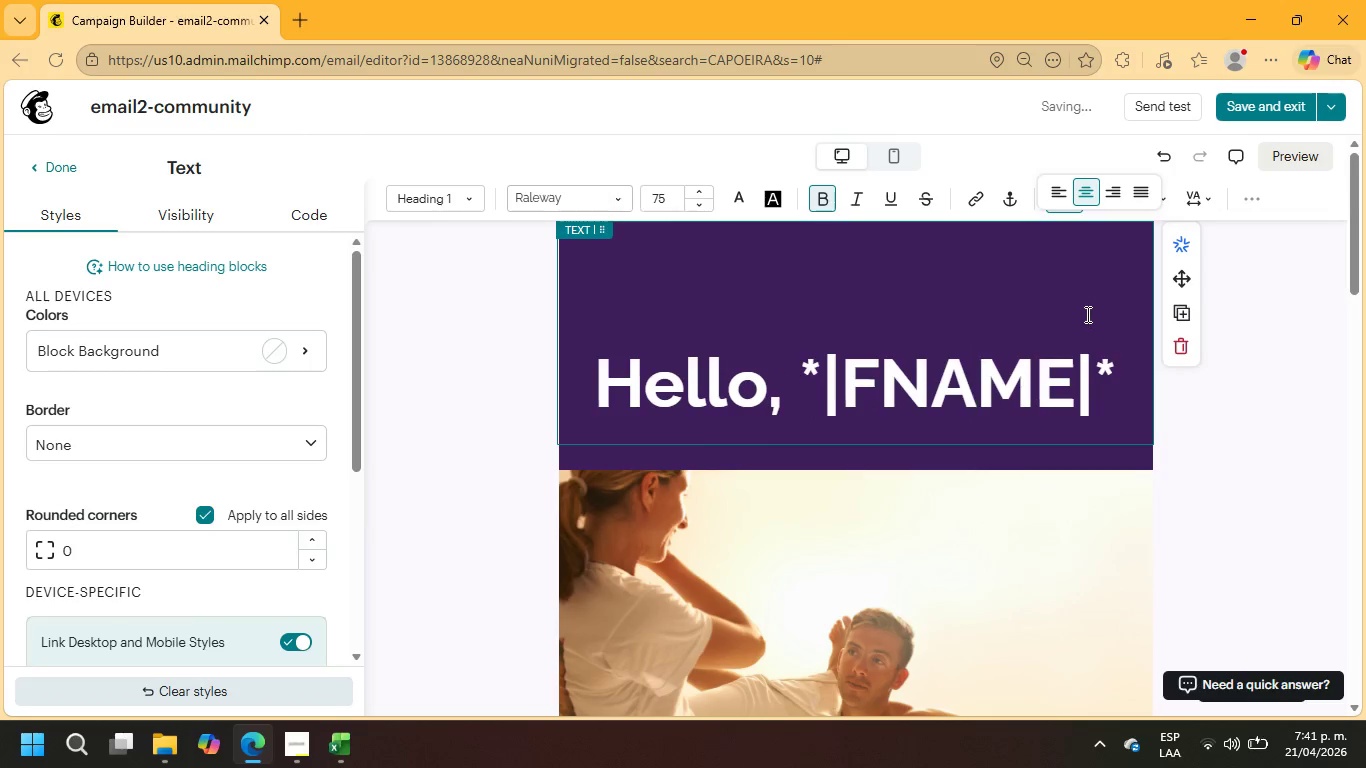 
left_click([1036, 291])
 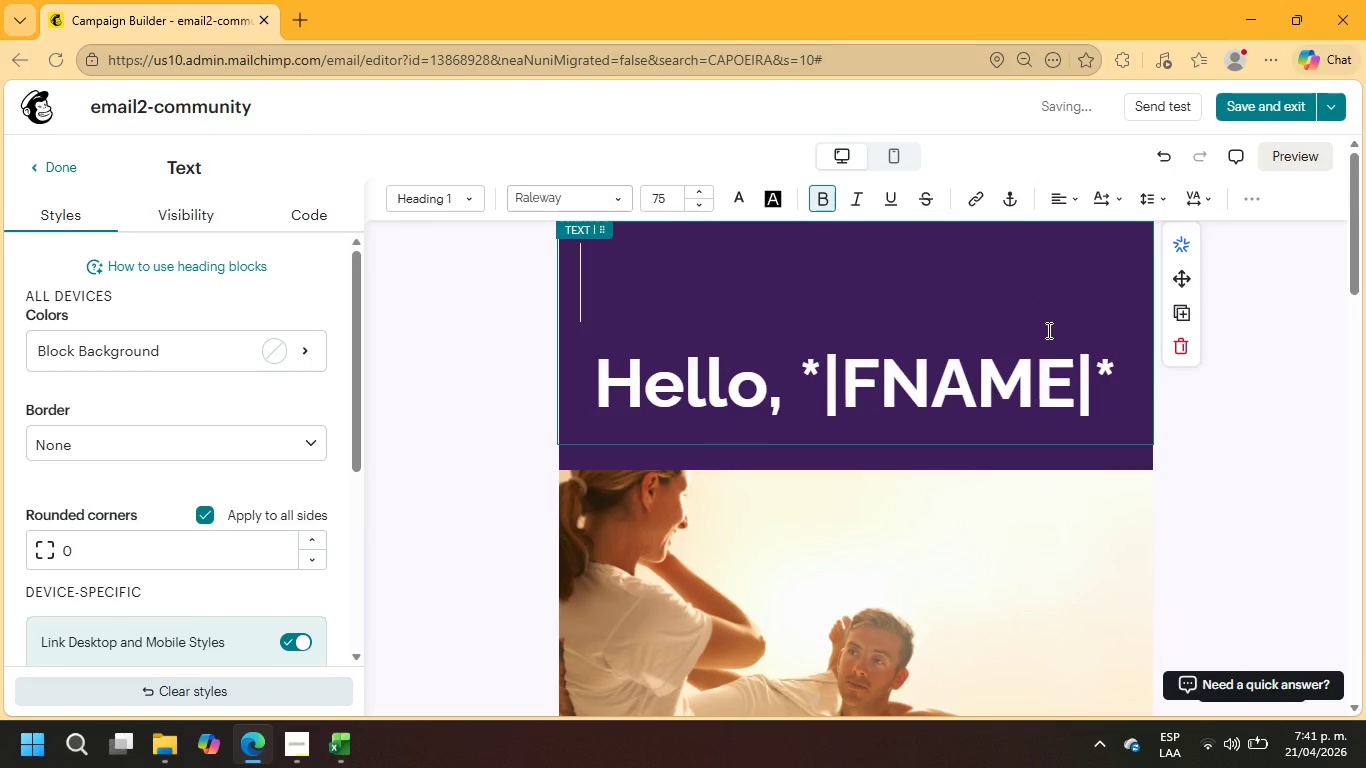 
left_click_drag(start_coordinate=[1108, 383], to_coordinate=[578, 383])
 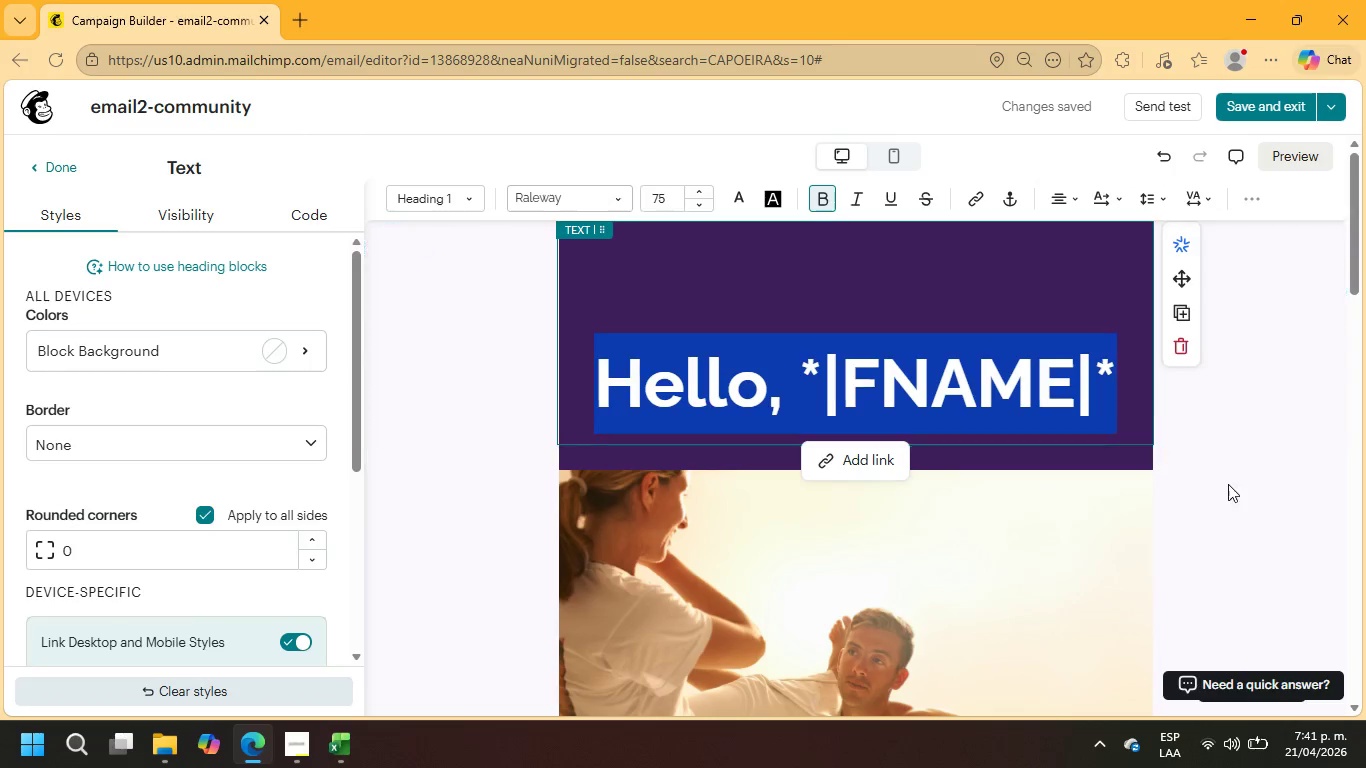 
left_click([1224, 435])
 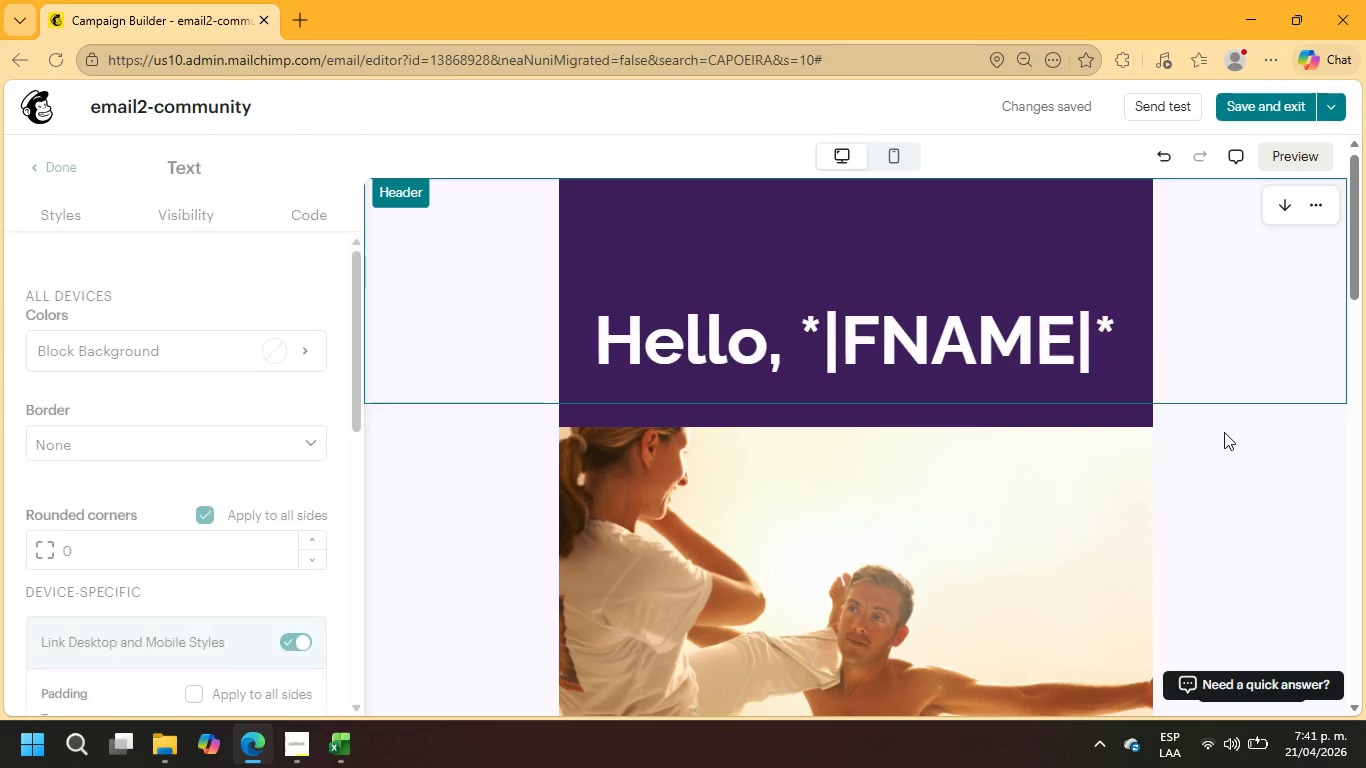 
scroll: coordinate [1225, 432], scroll_direction: down, amount: 5.0
 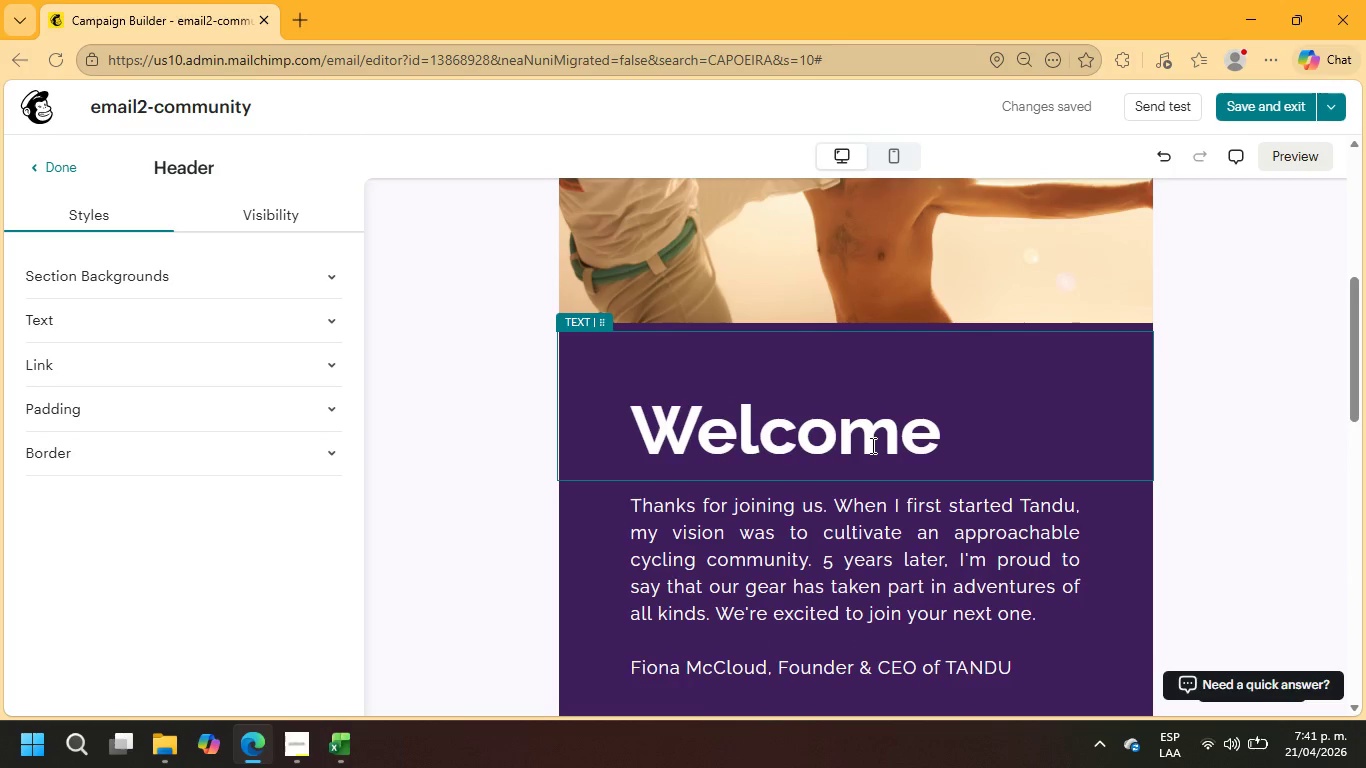 
left_click([871, 445])
 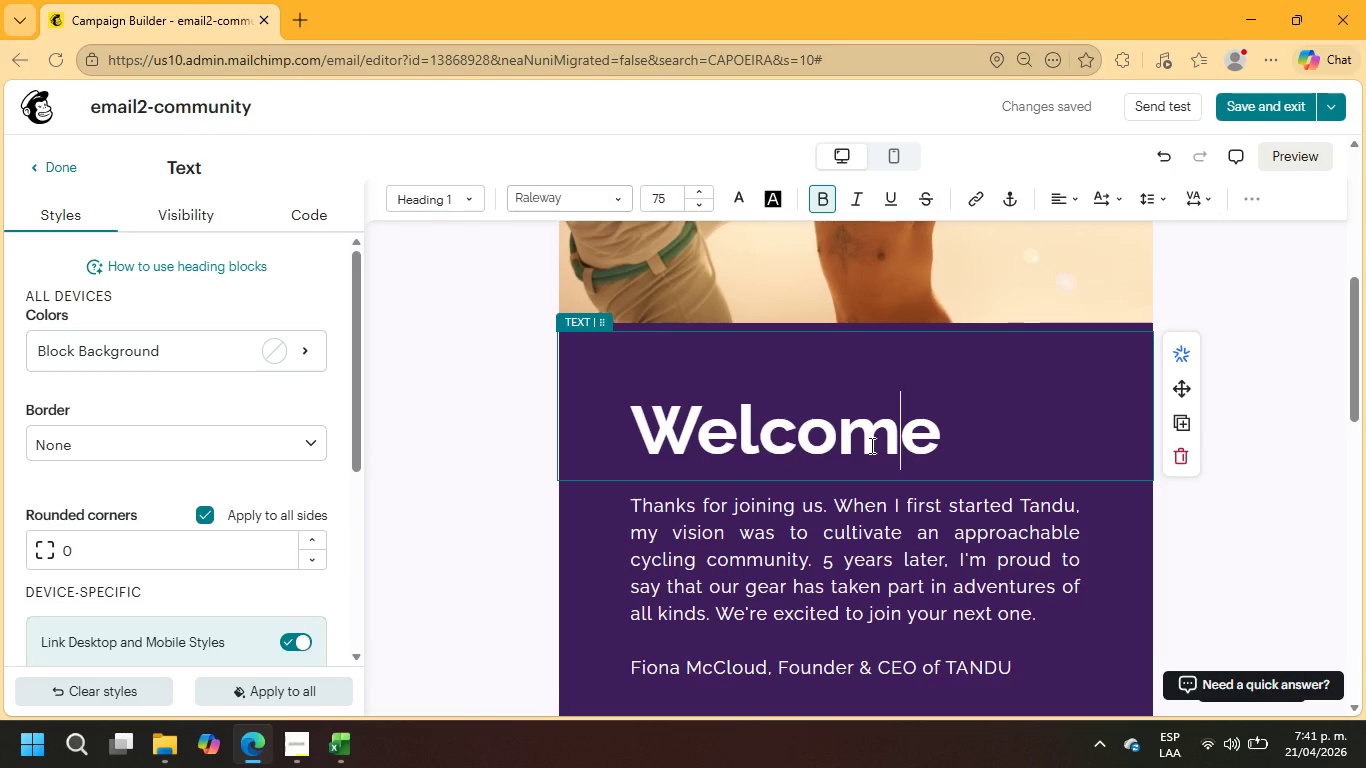 
left_click_drag(start_coordinate=[964, 441], to_coordinate=[649, 428])
 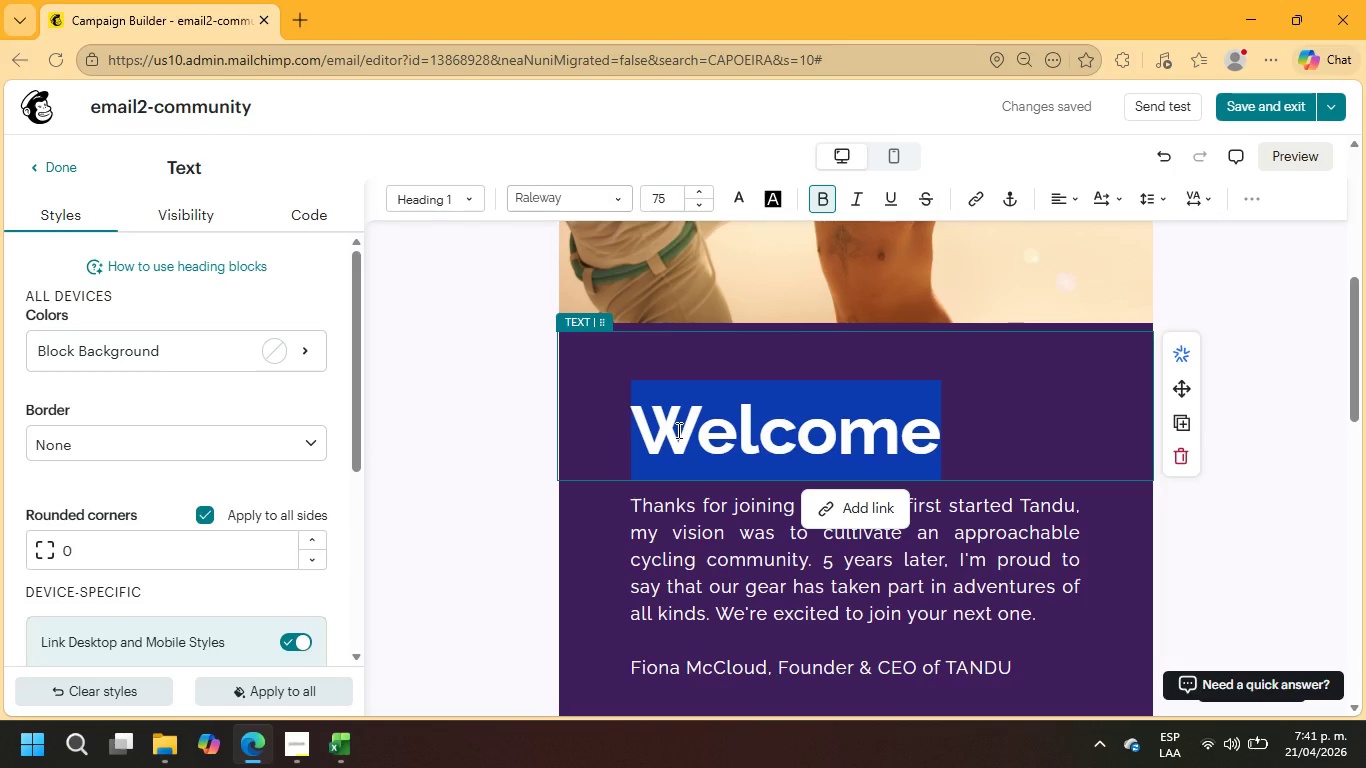 
type(WHAT)
key(Backspace)
key(Backspace)
key(Backspace)
 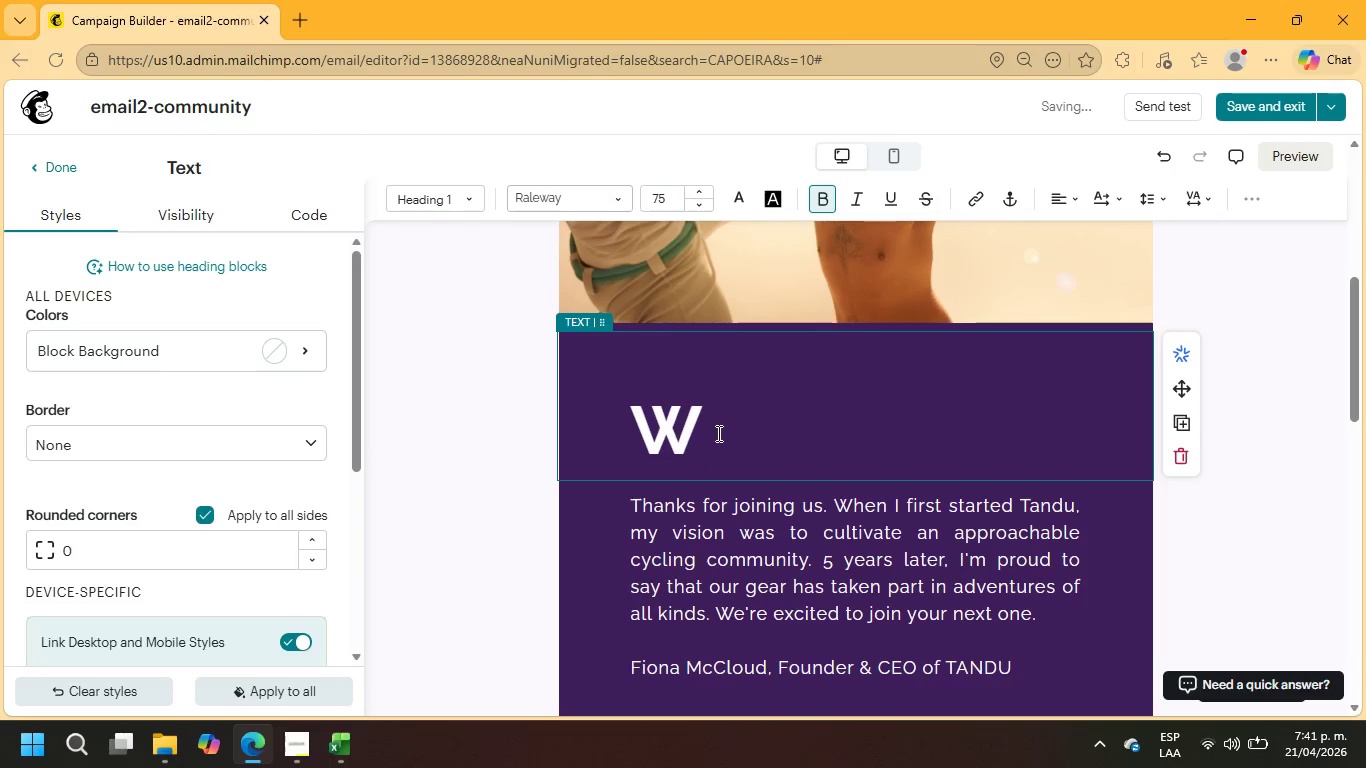 
left_click_drag(start_coordinate=[717, 433], to_coordinate=[620, 422])
 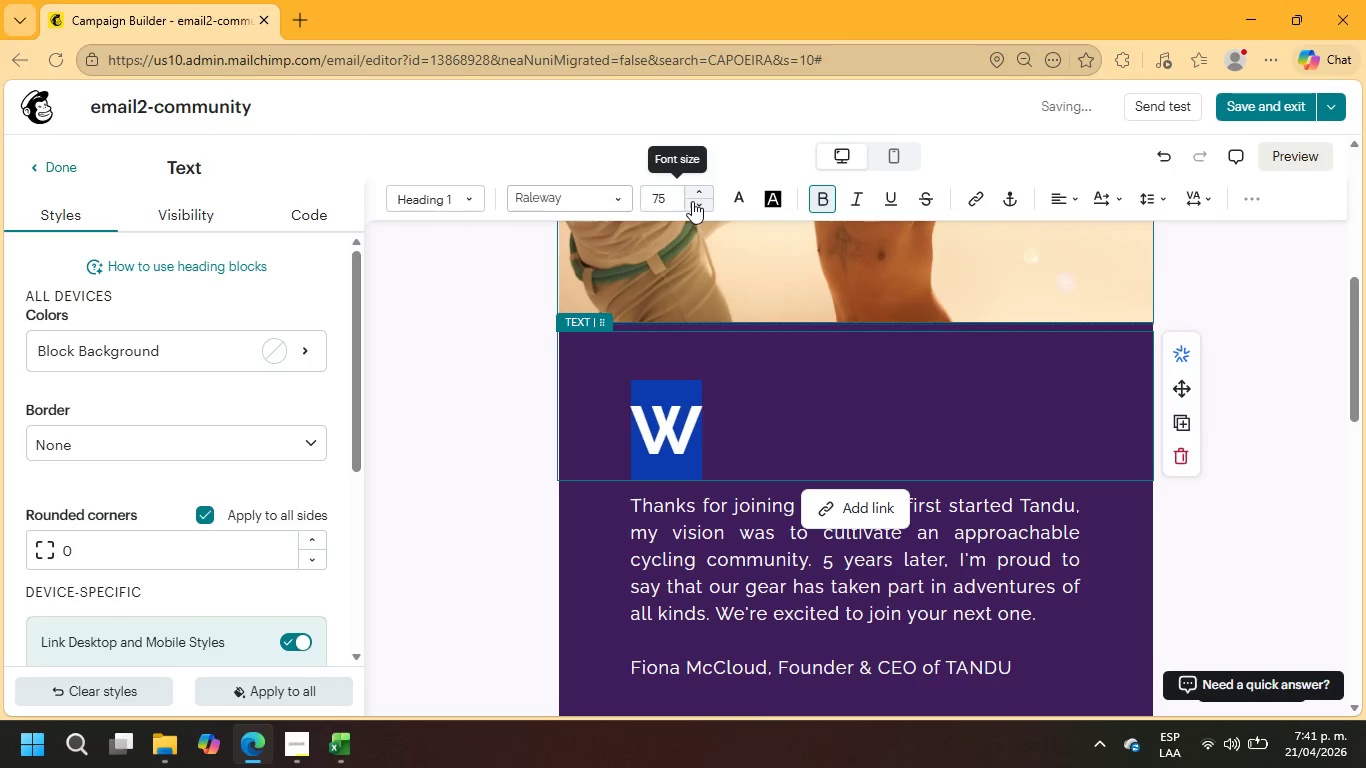 
left_click([661, 201])
 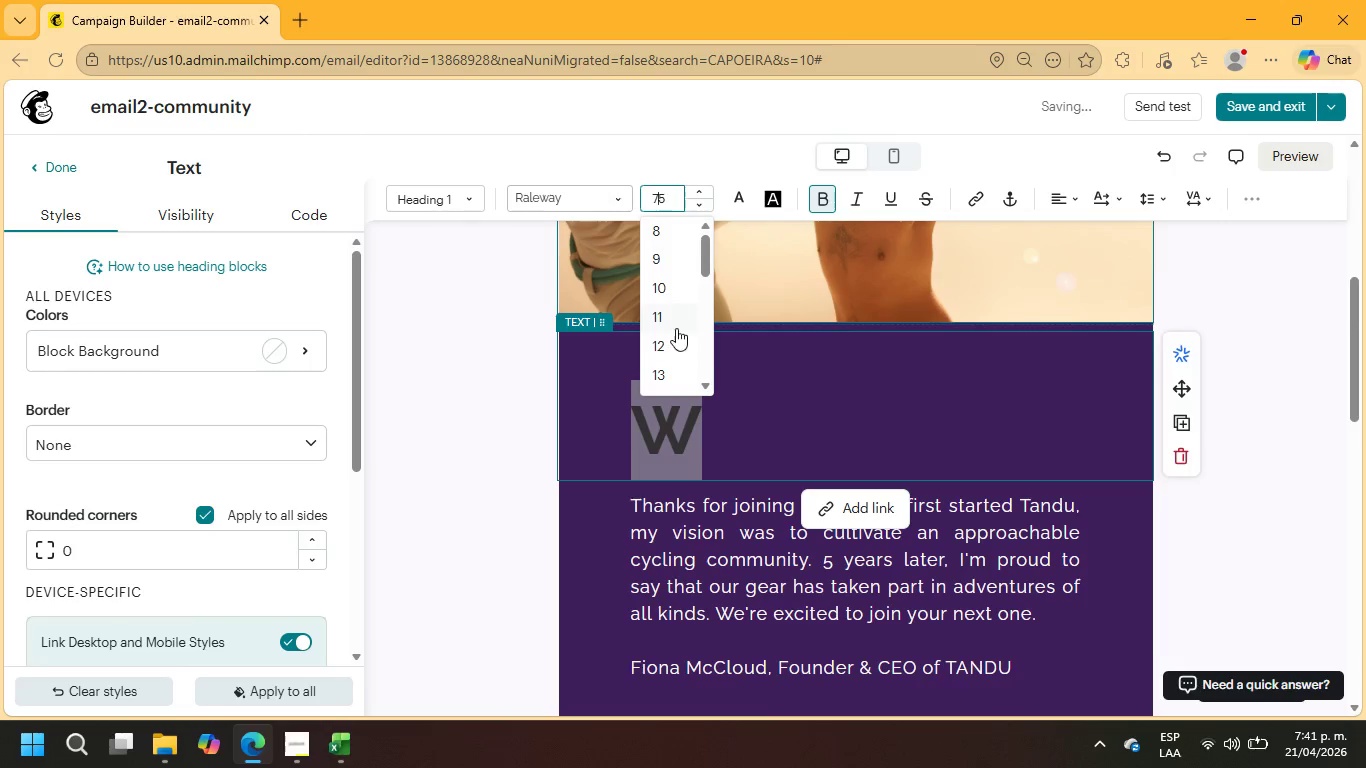 
scroll: coordinate [663, 343], scroll_direction: down, amount: 5.0
 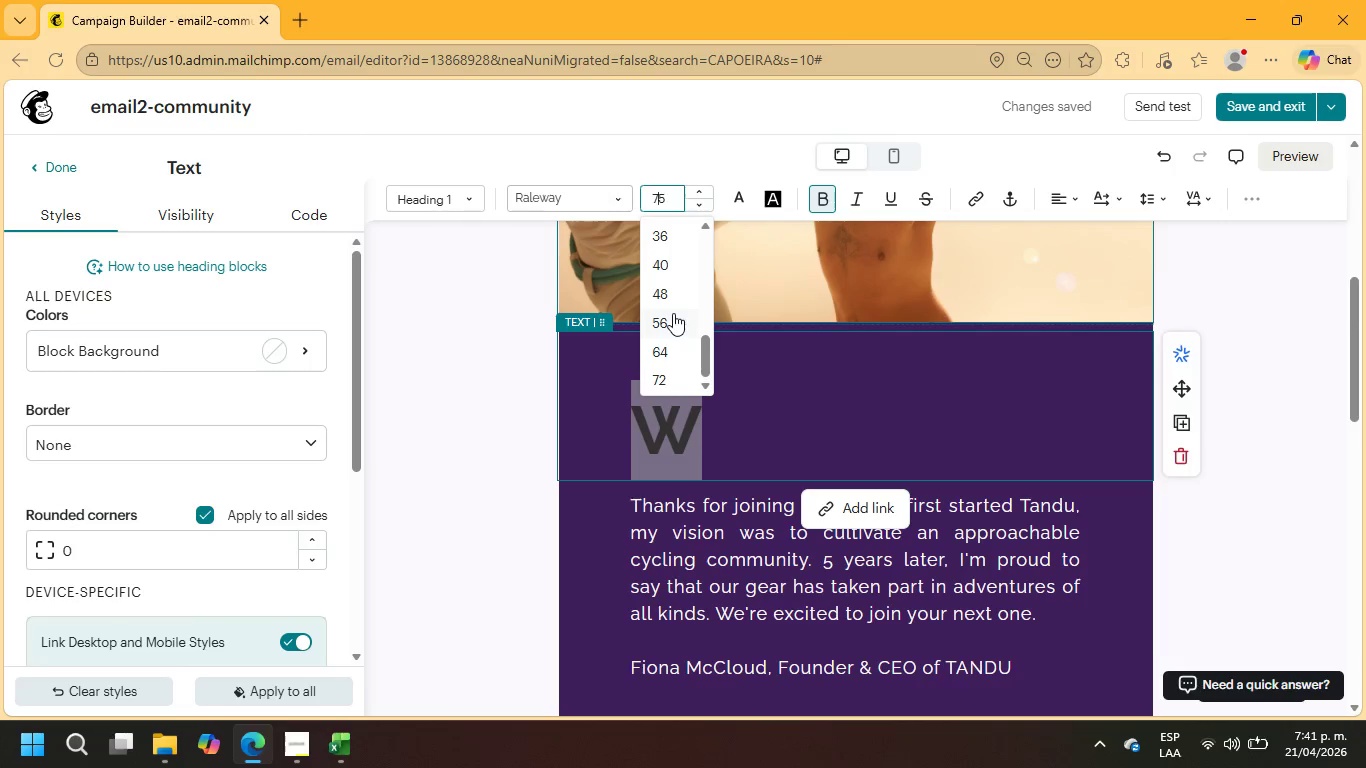 
left_click([673, 313])
 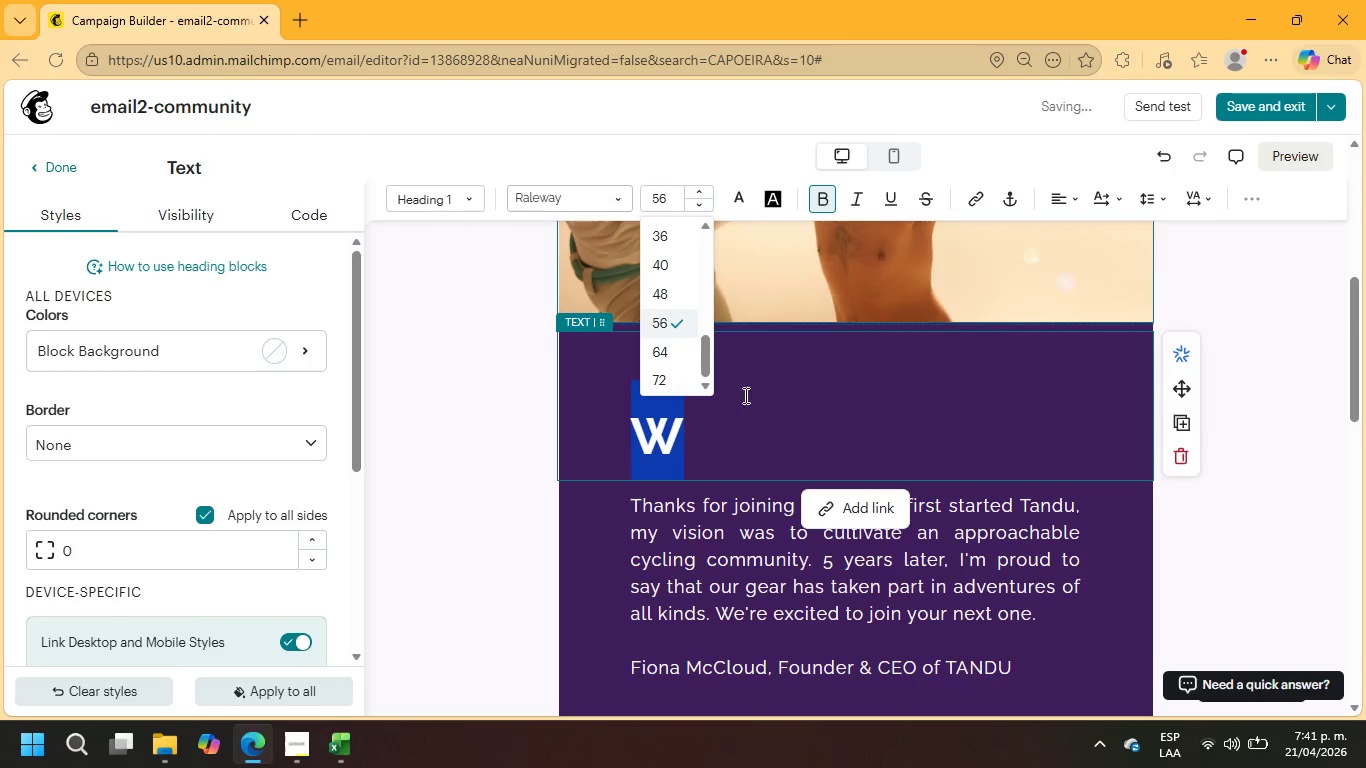 
left_click([717, 424])
 